 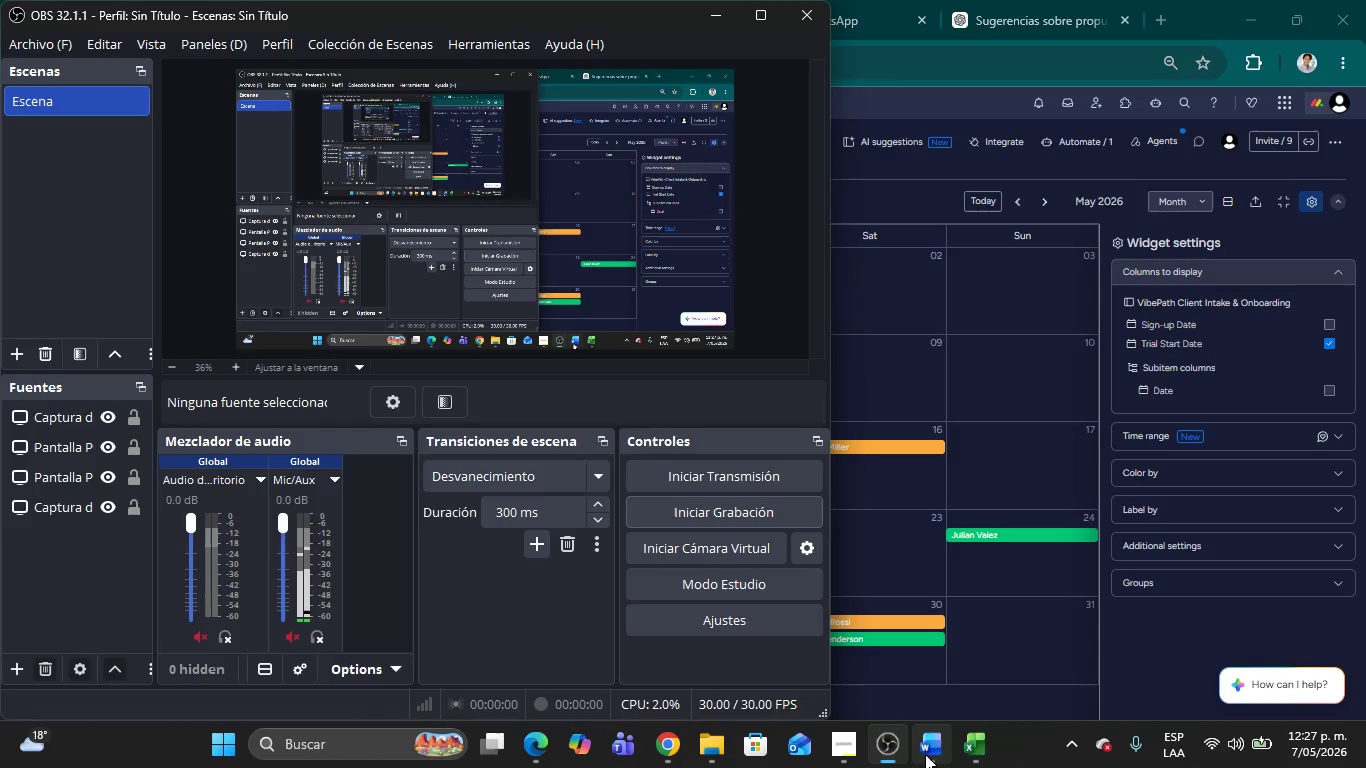 
left_click([927, 754])
 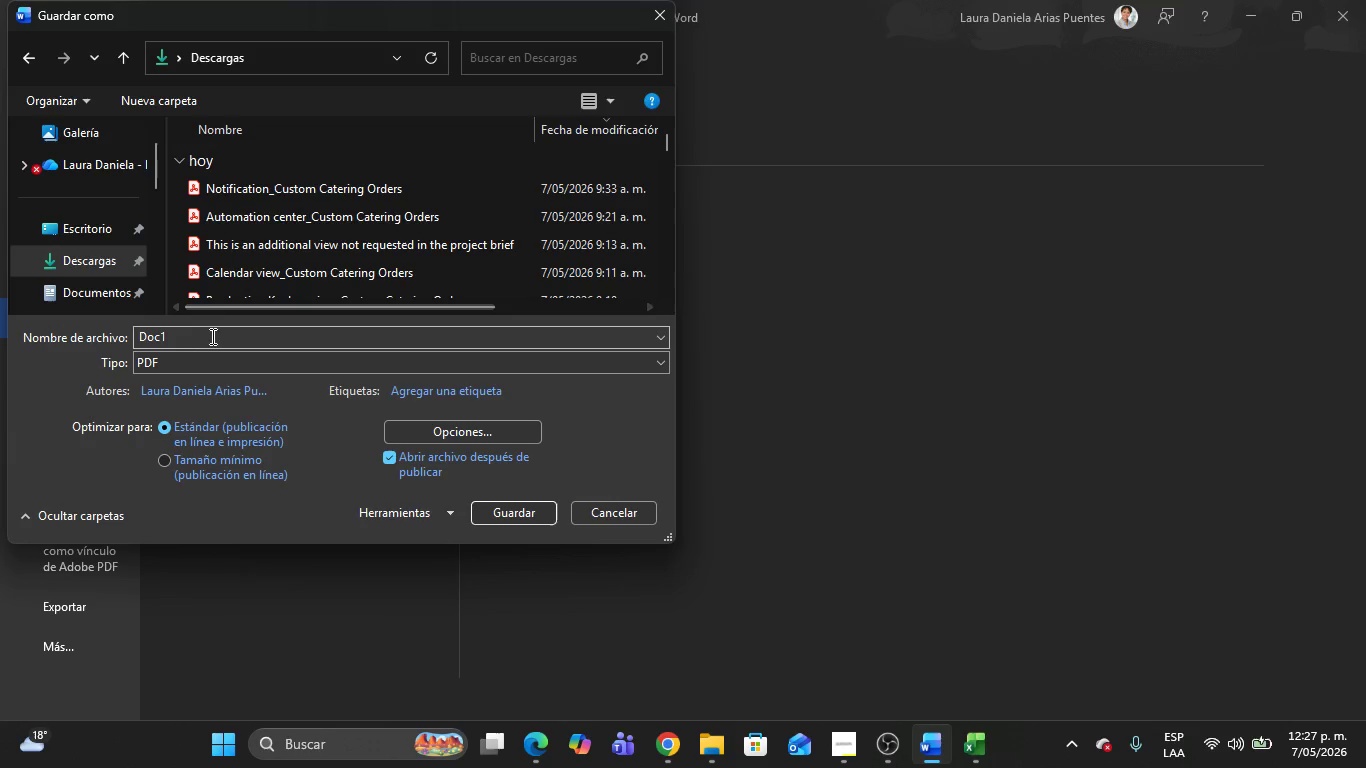 
double_click([205, 338])
 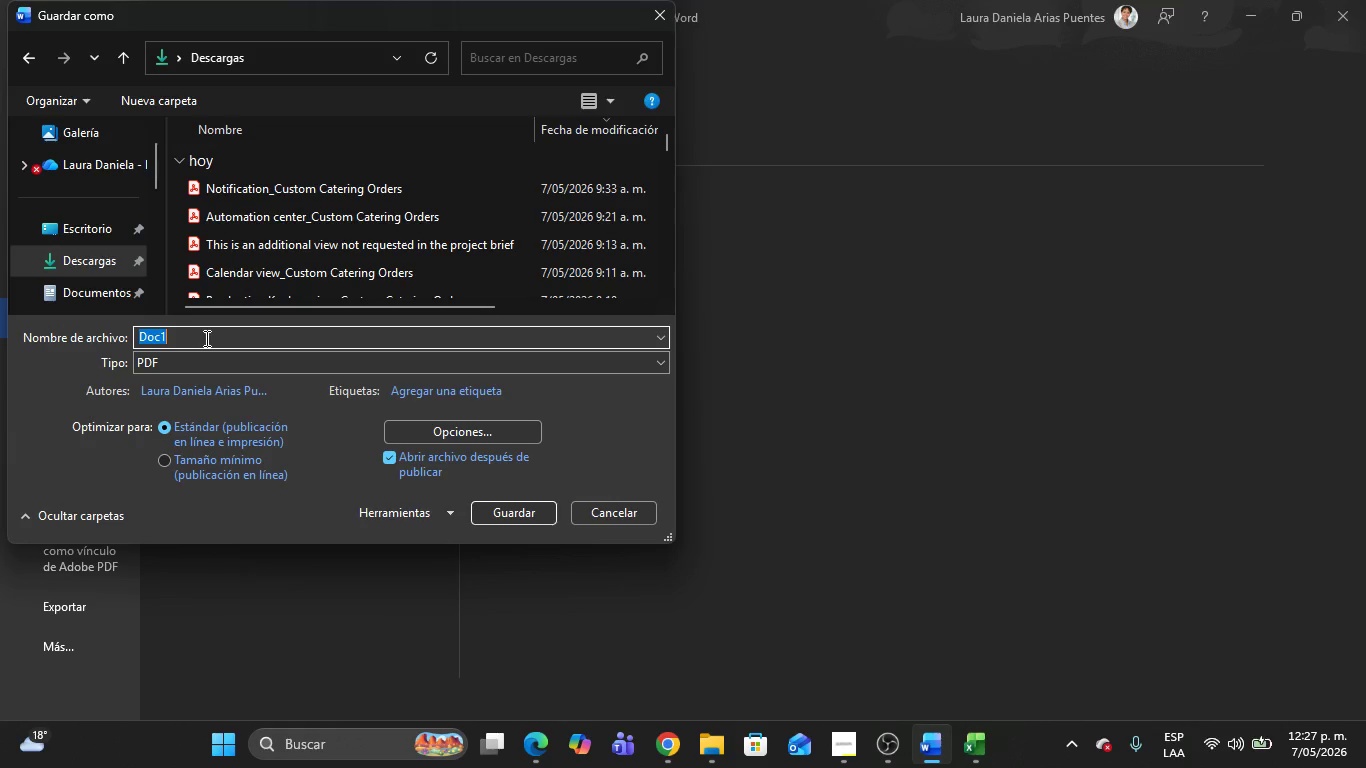 
key(Control+V)
 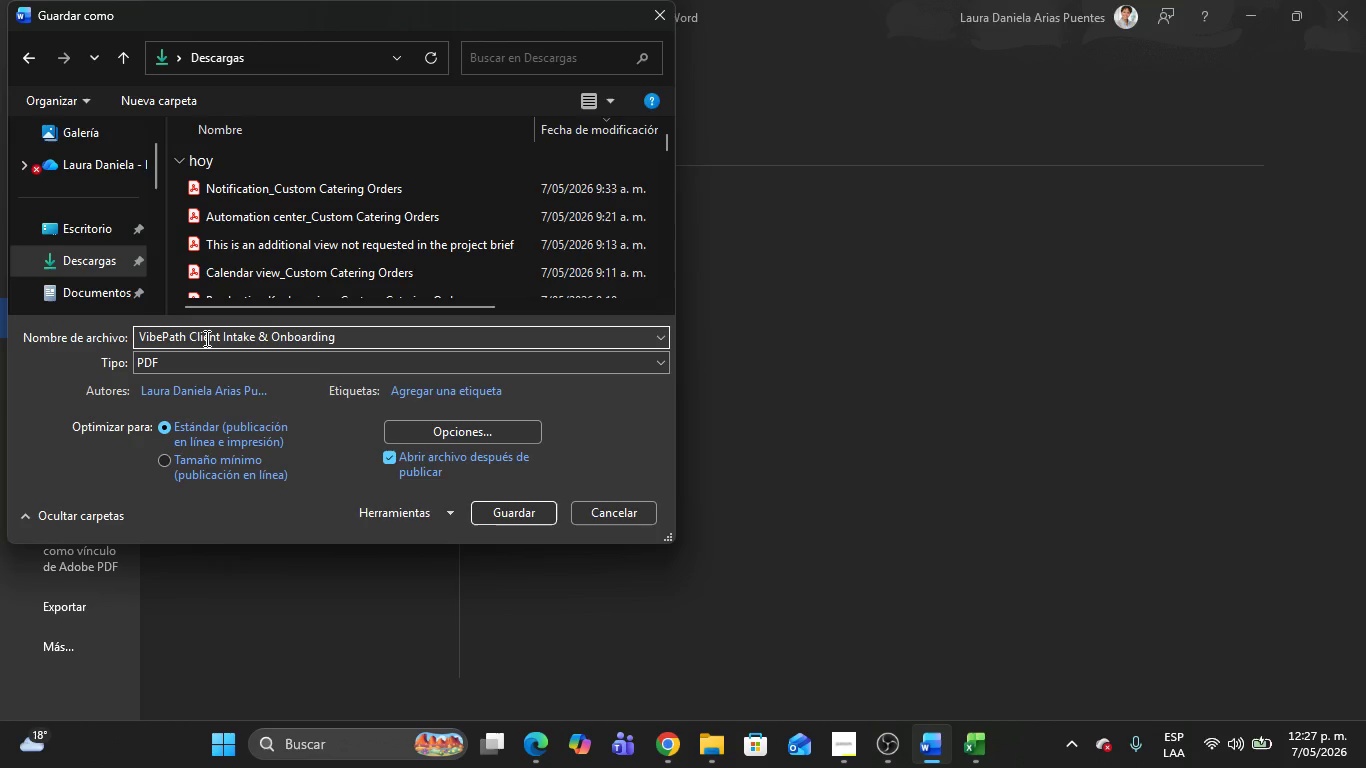 
hold_key(key=ArrowLeft, duration=1.5)
 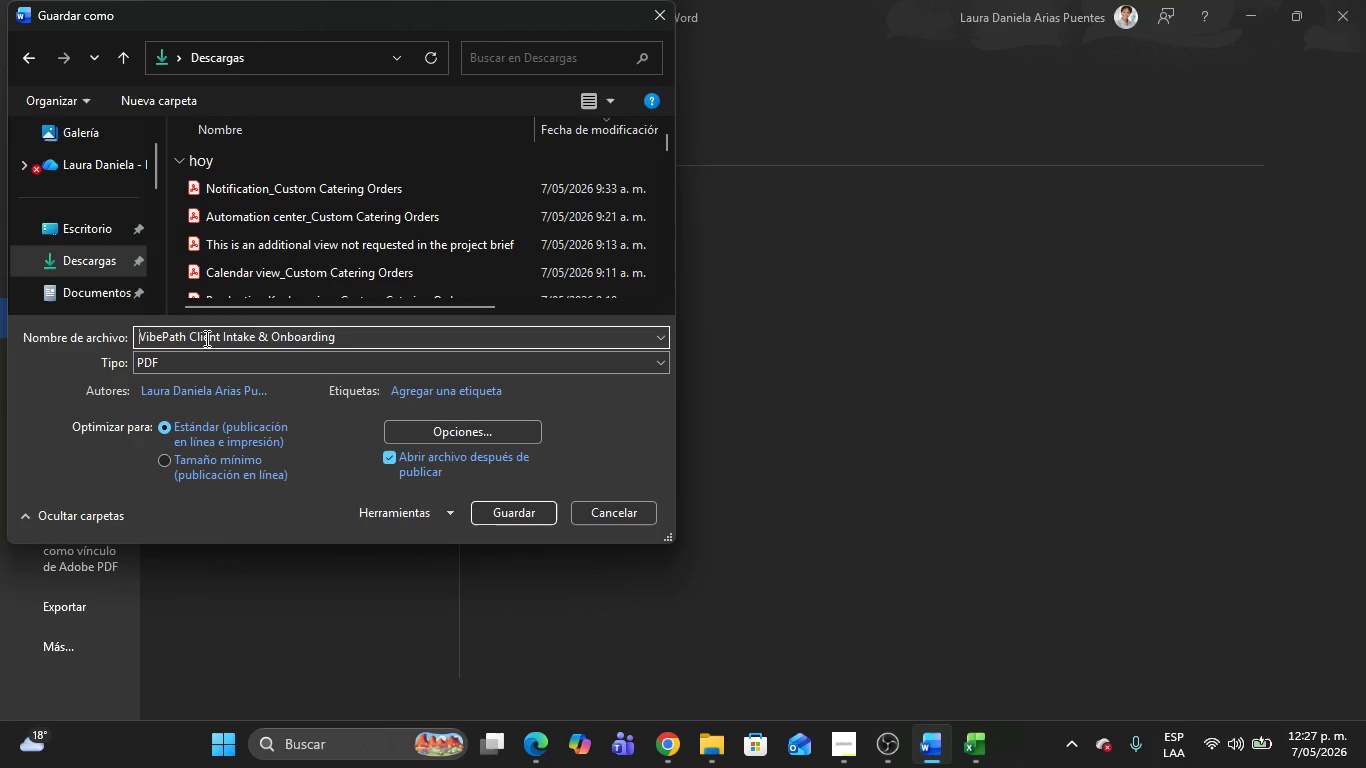 
hold_key(key=ArrowLeft, duration=0.78)
 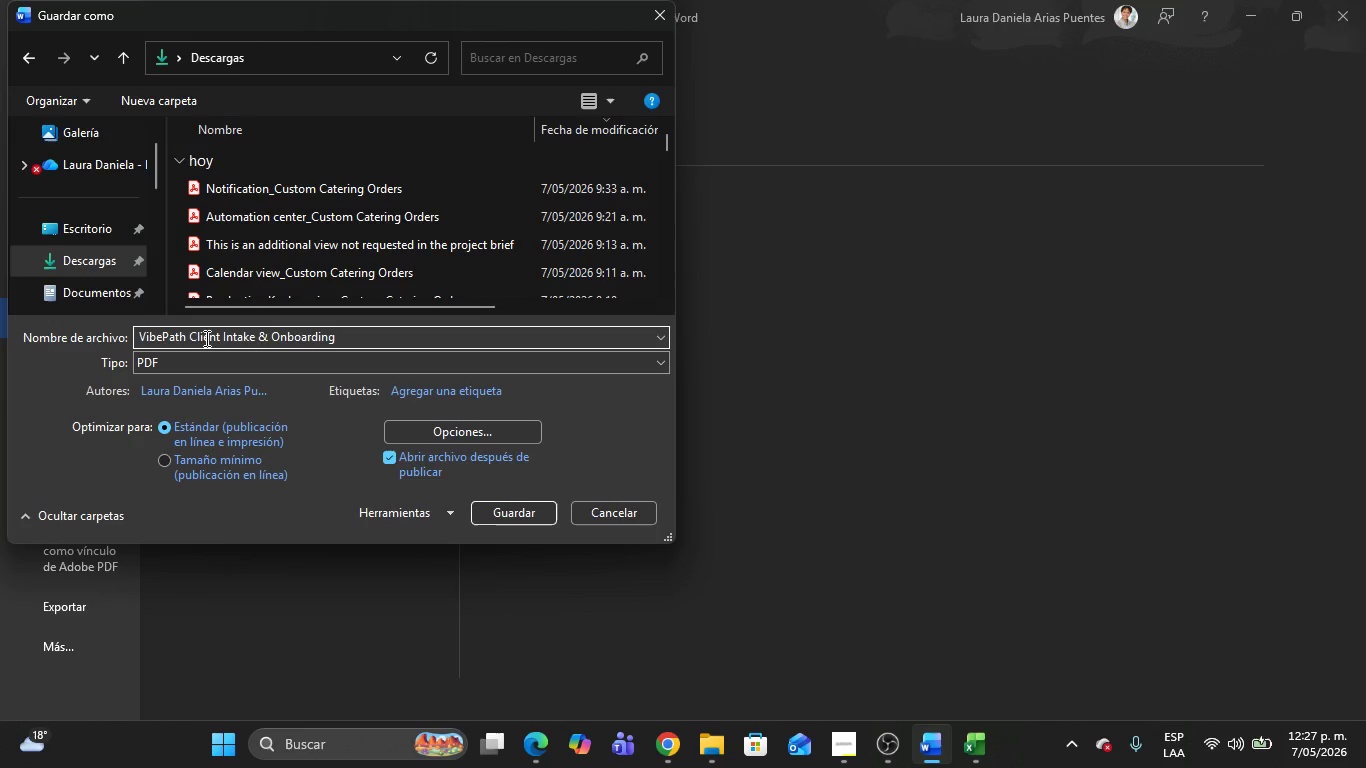 
key(Shift+Minus)
 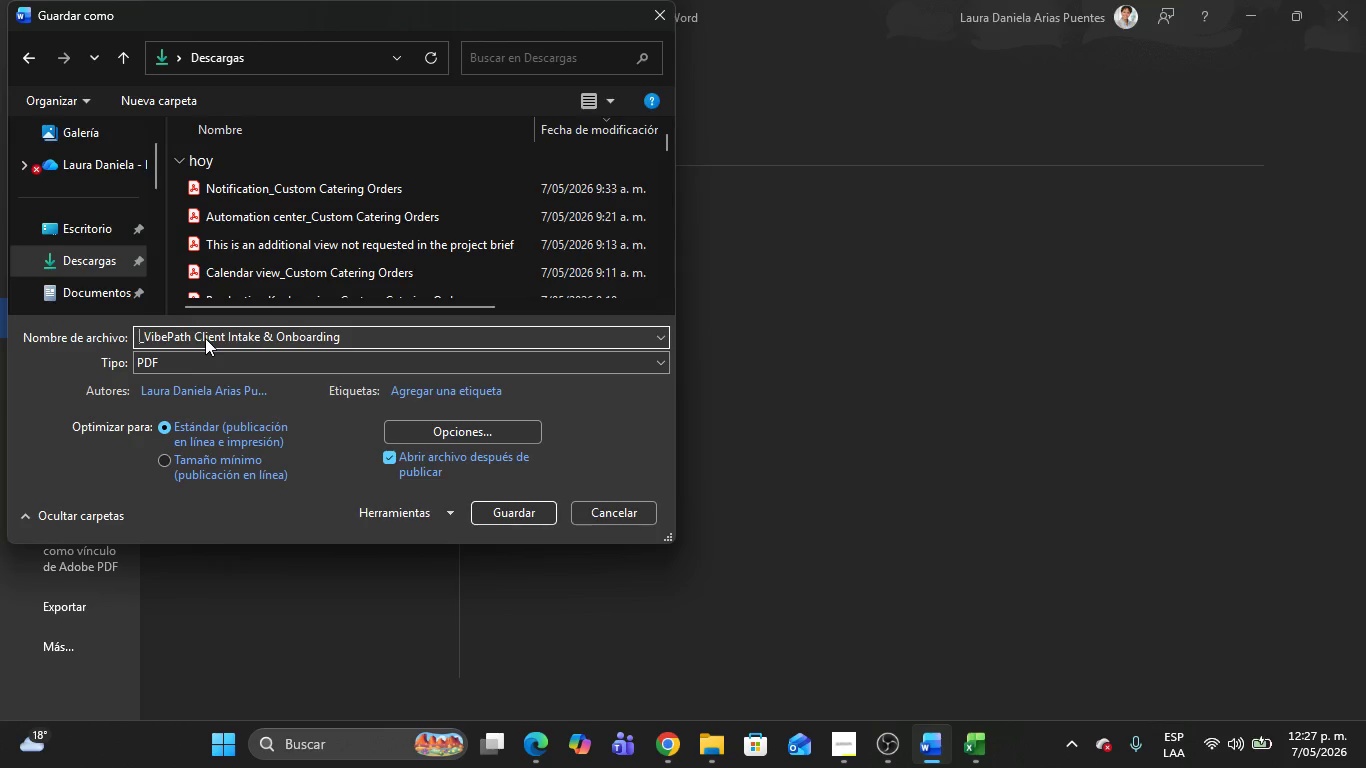 
key(ArrowLeft)
 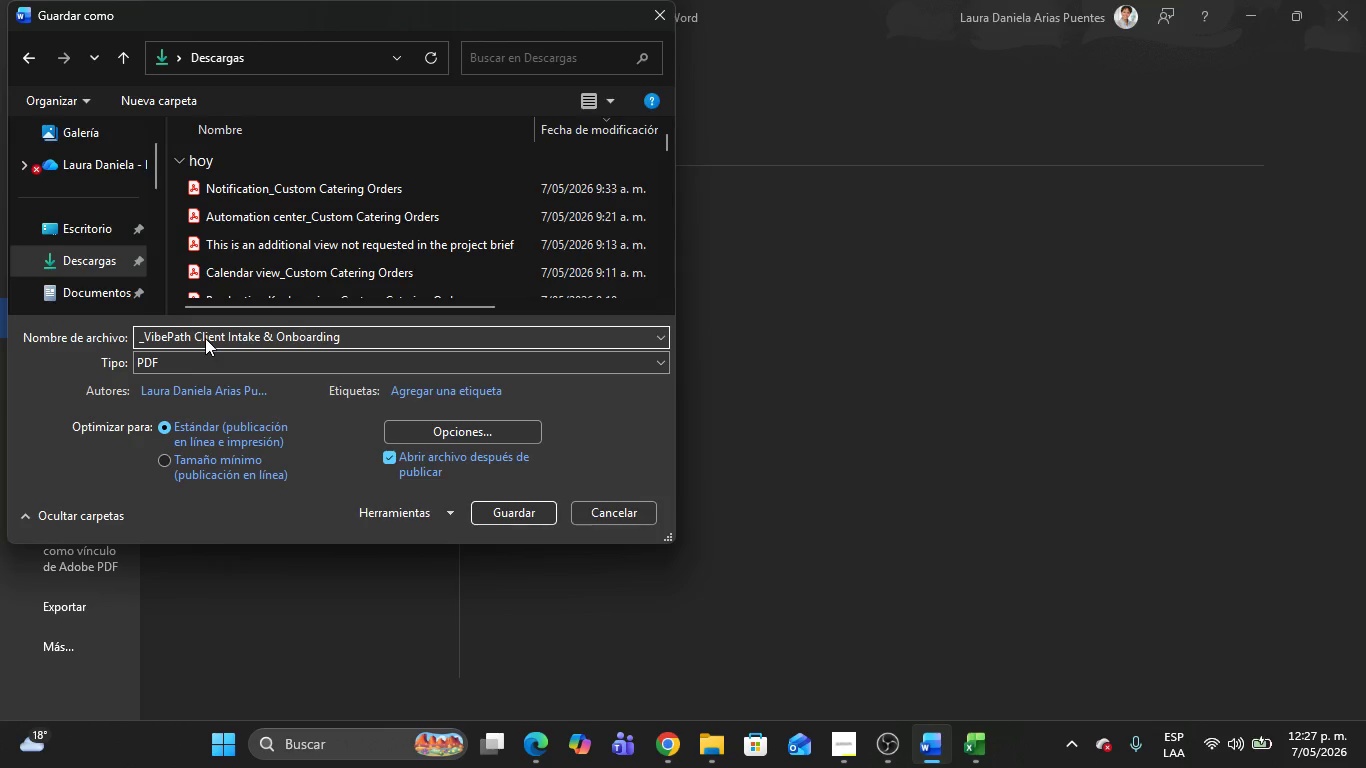 
type(Calendar View)
 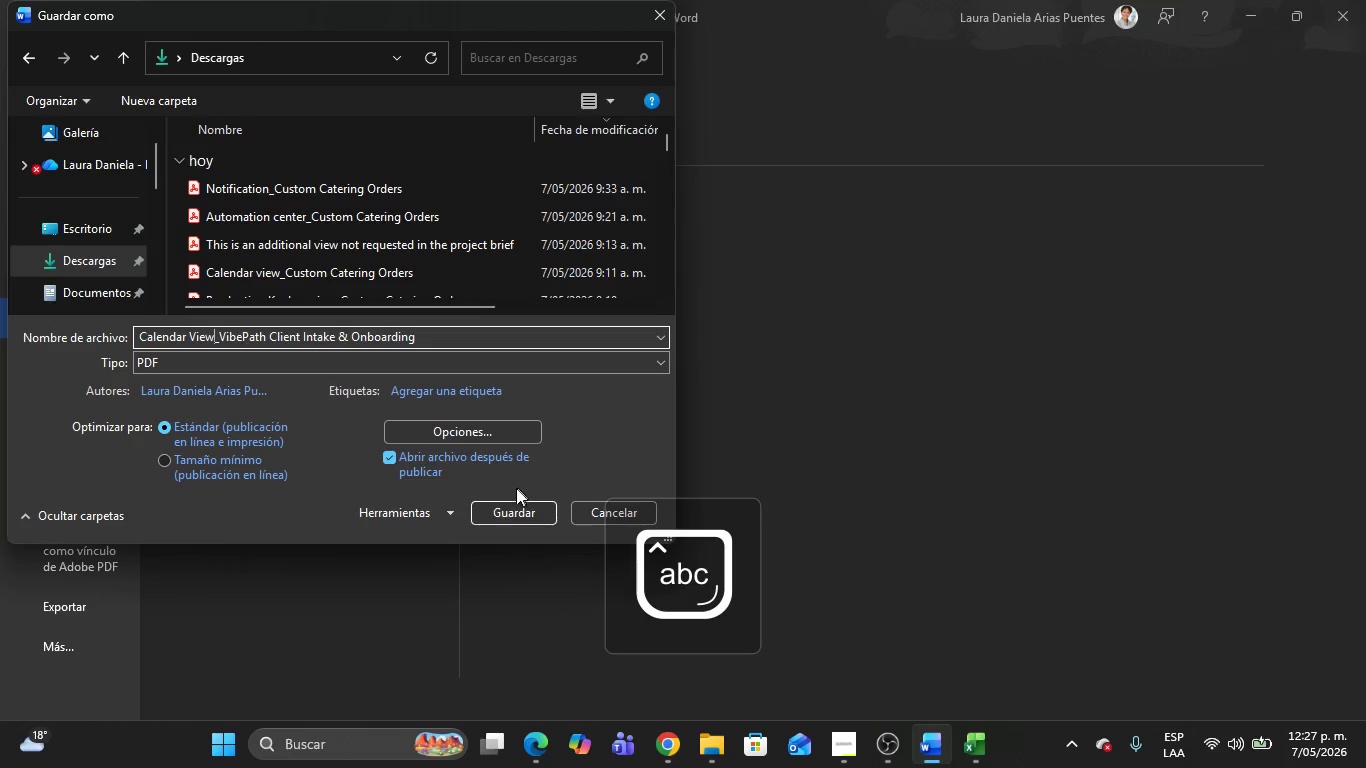 
left_click([505, 506])
 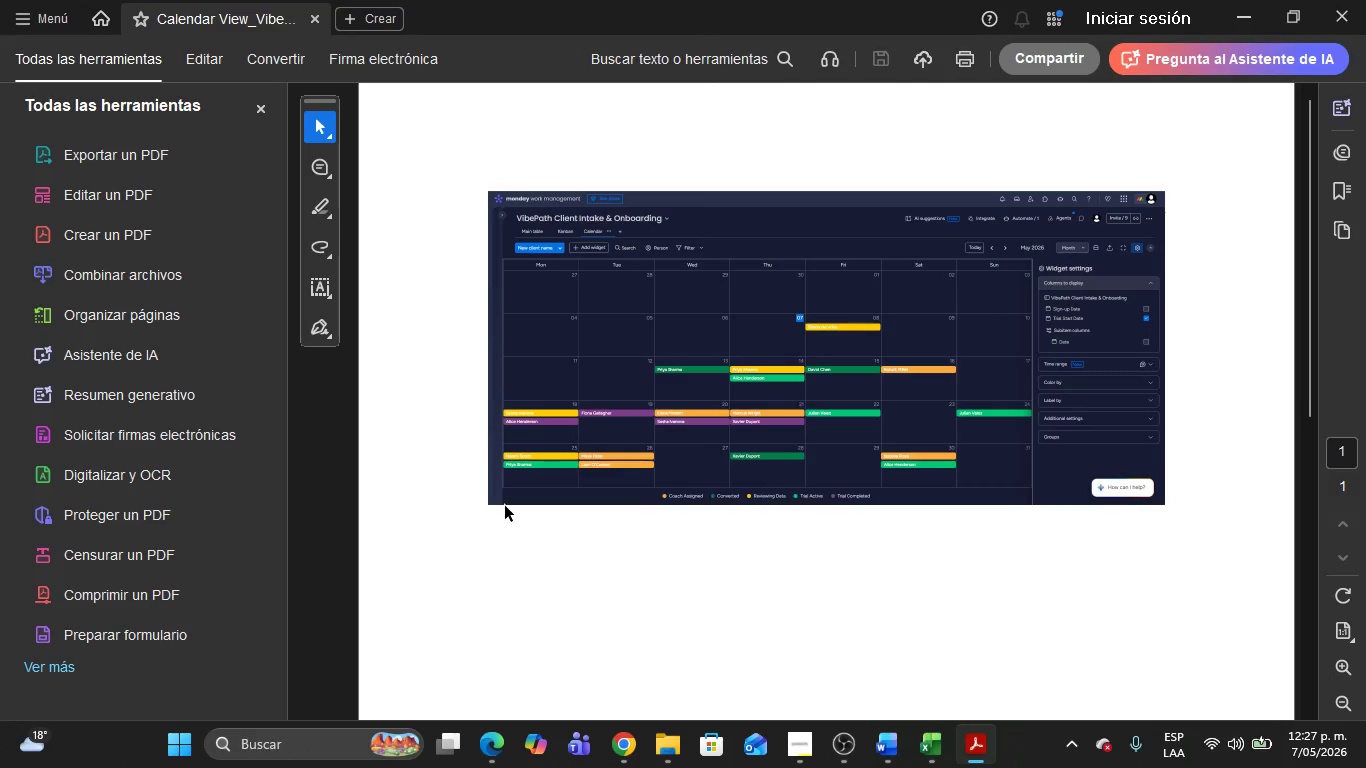 
scroll: coordinate [833, 419], scroll_direction: up, amount: 3.0
 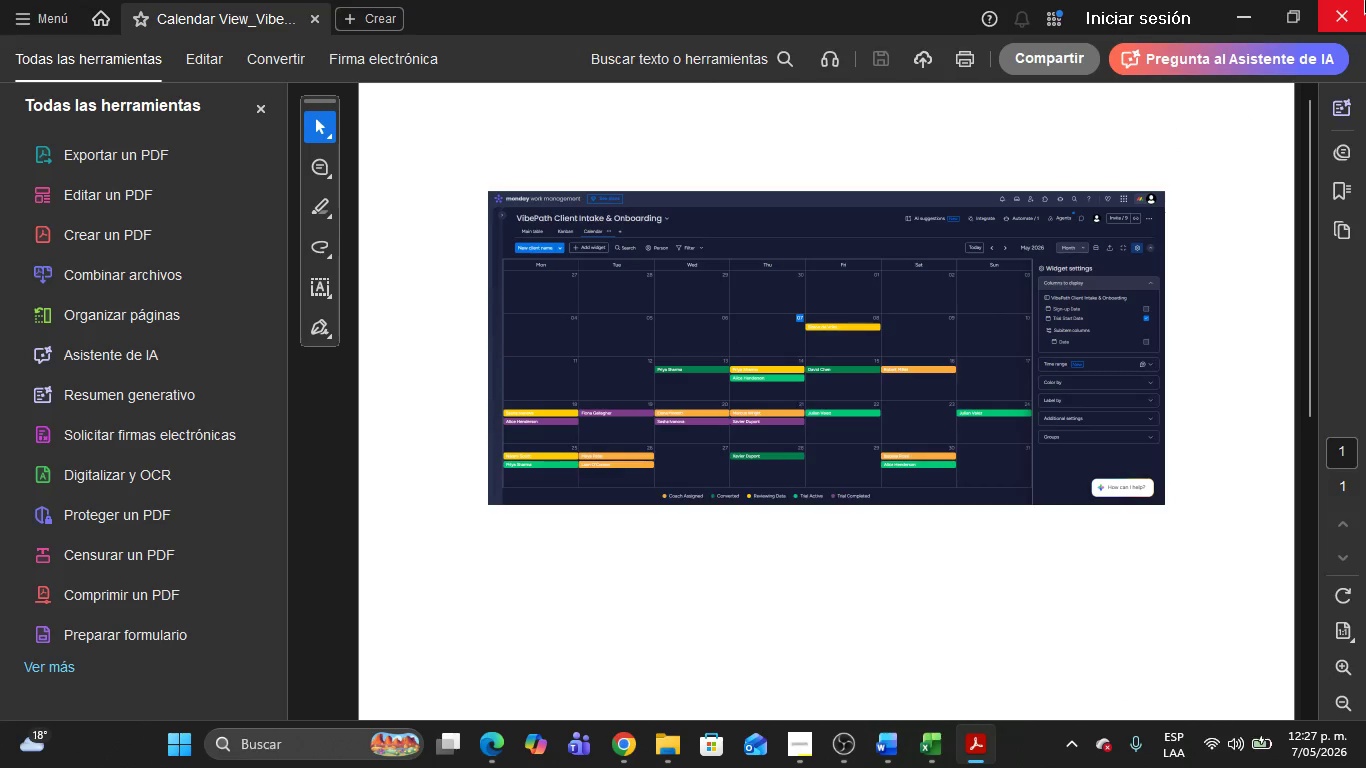 
left_click([1365, 0])
 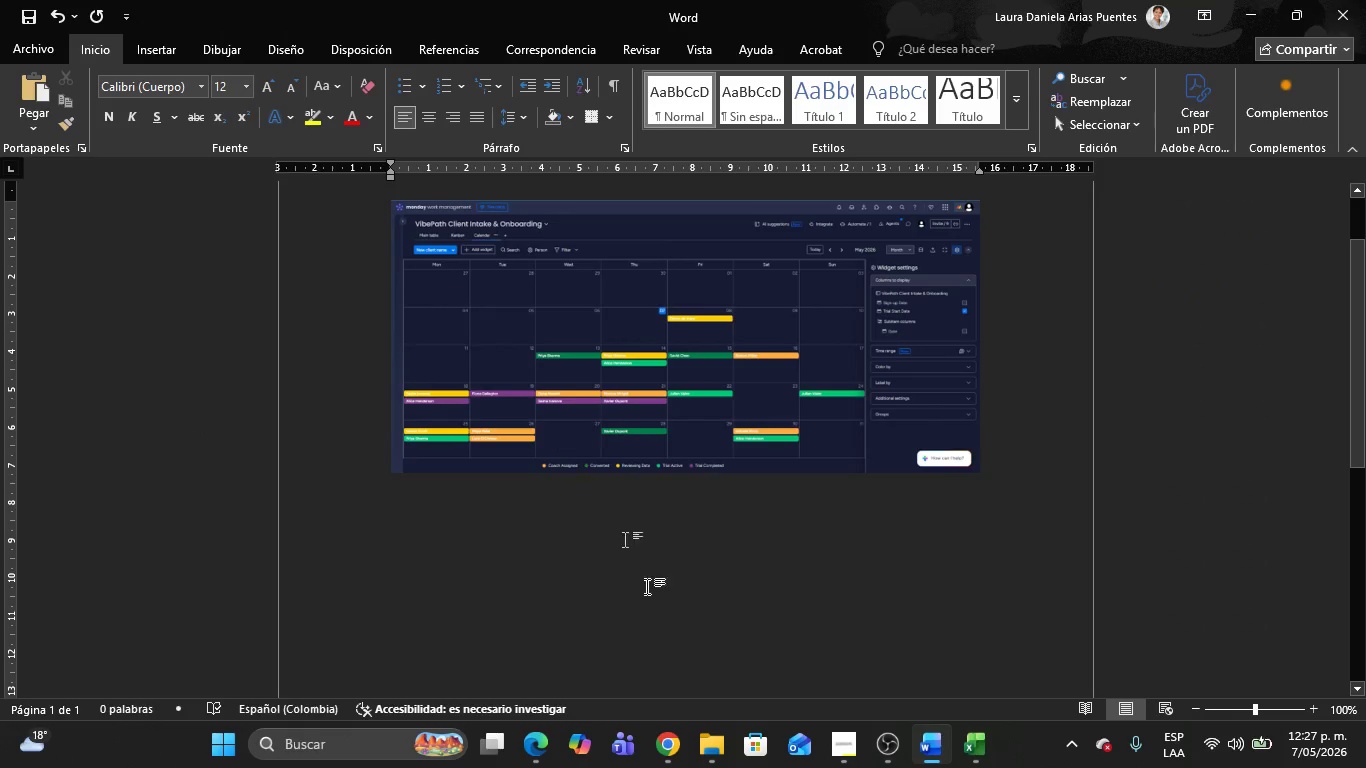 
left_click([677, 333])
 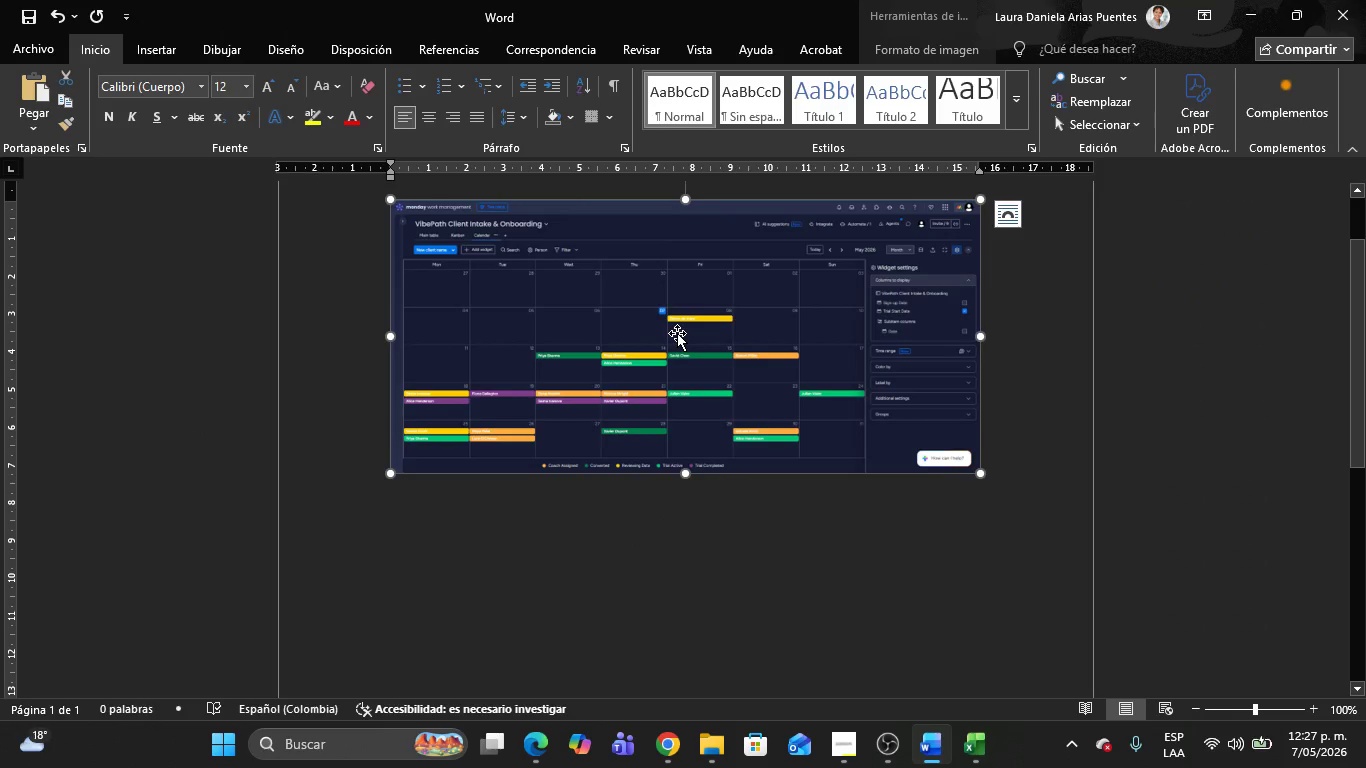 
key(Delete)
 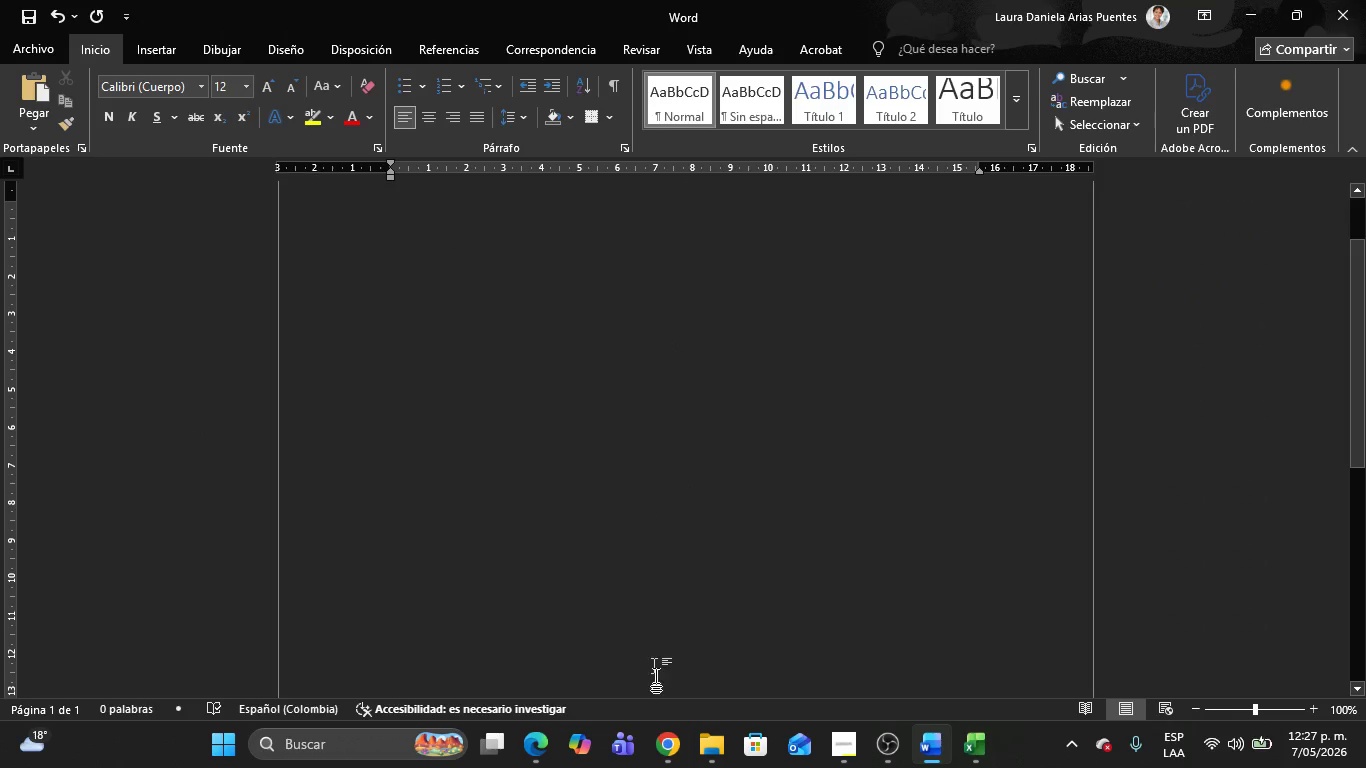 
left_click([669, 744])
 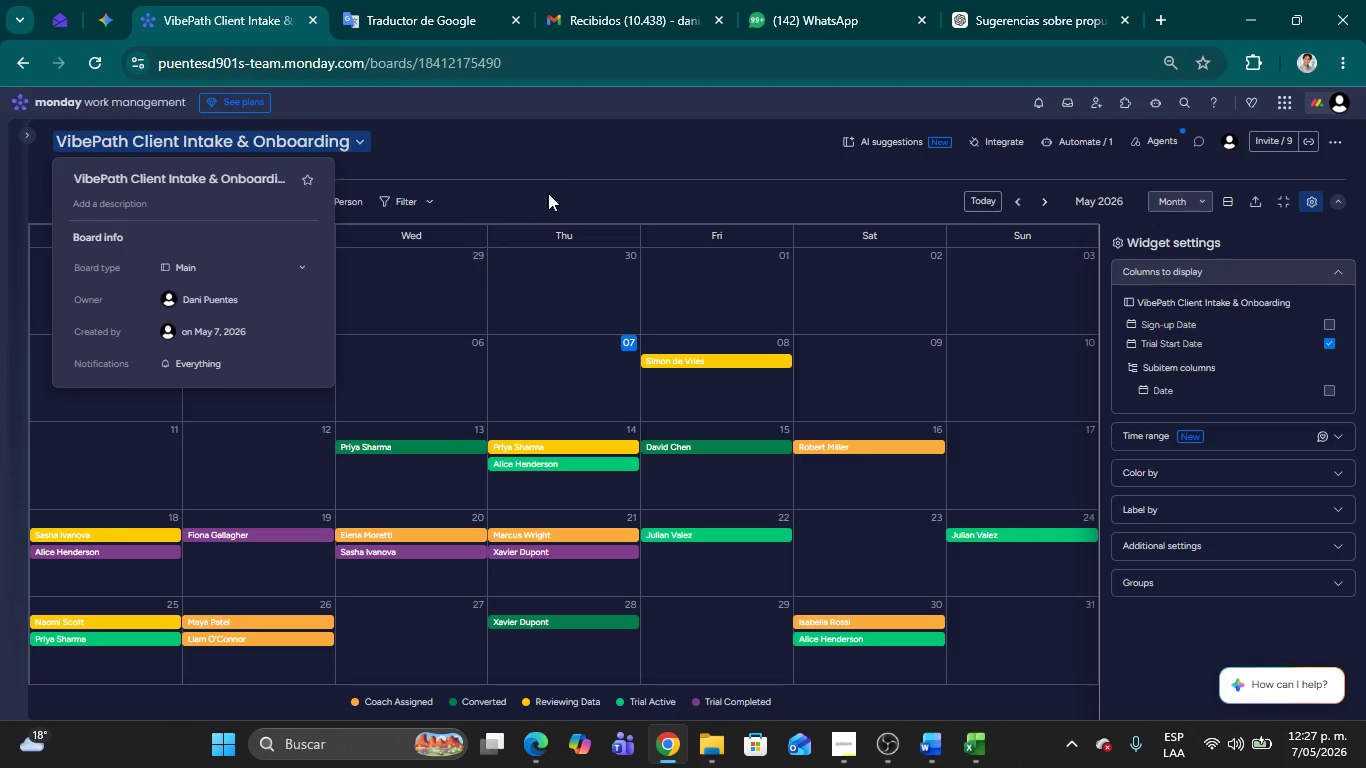 
left_click([560, 143])
 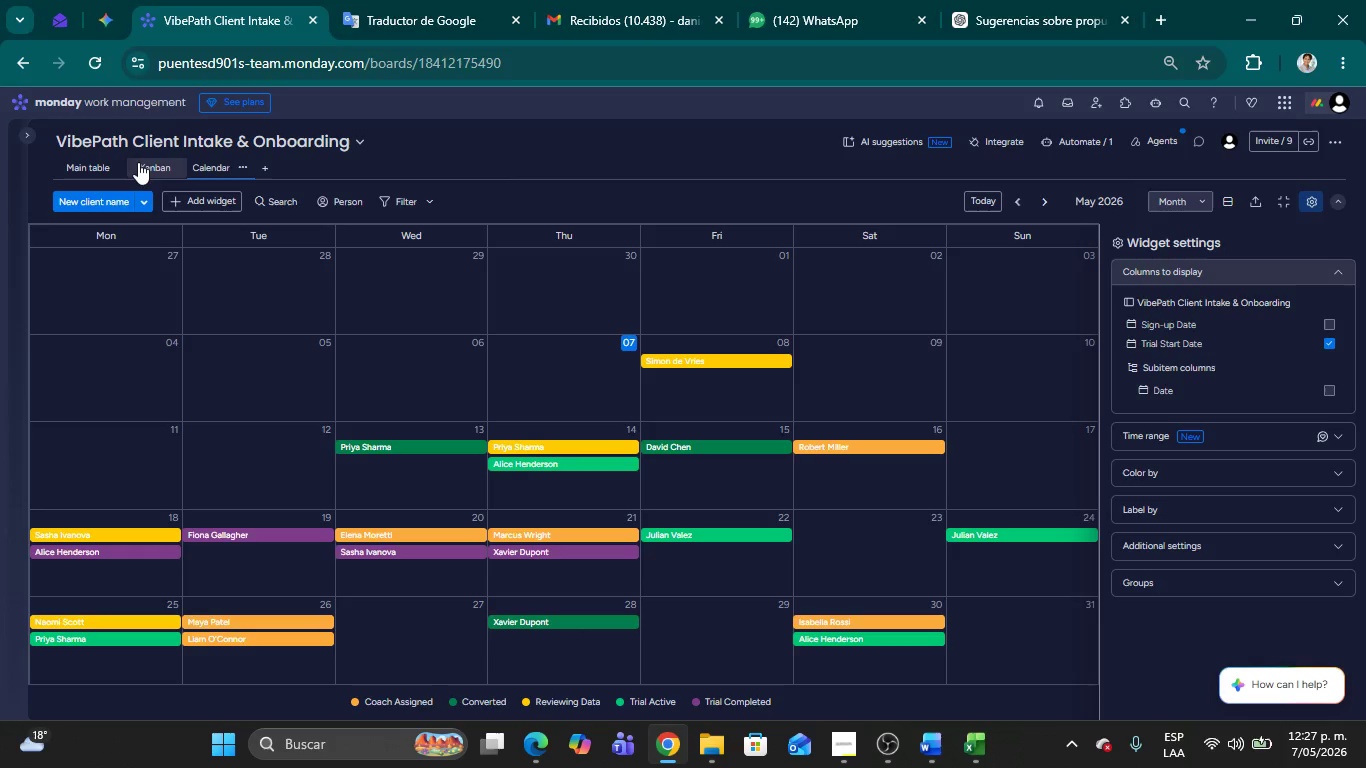 
left_click([141, 174])
 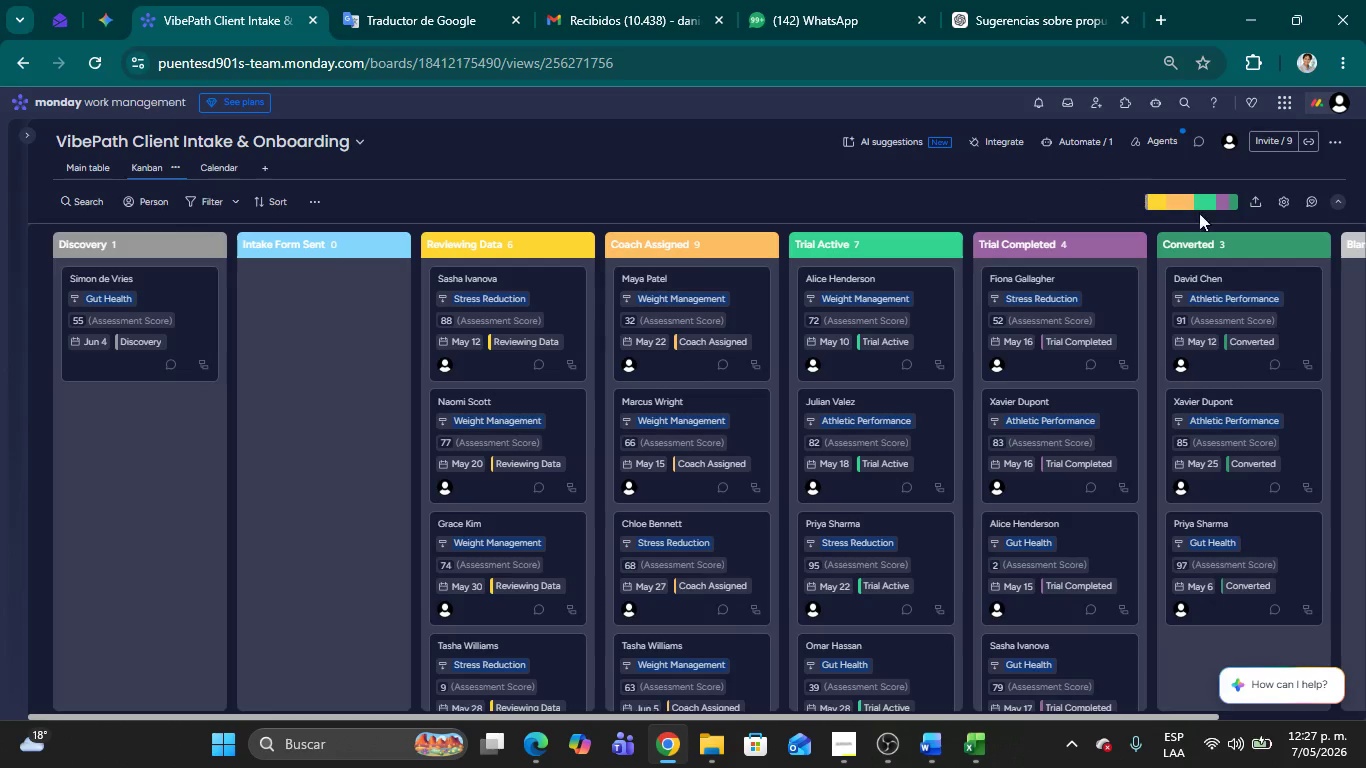 
wait(6.73)
 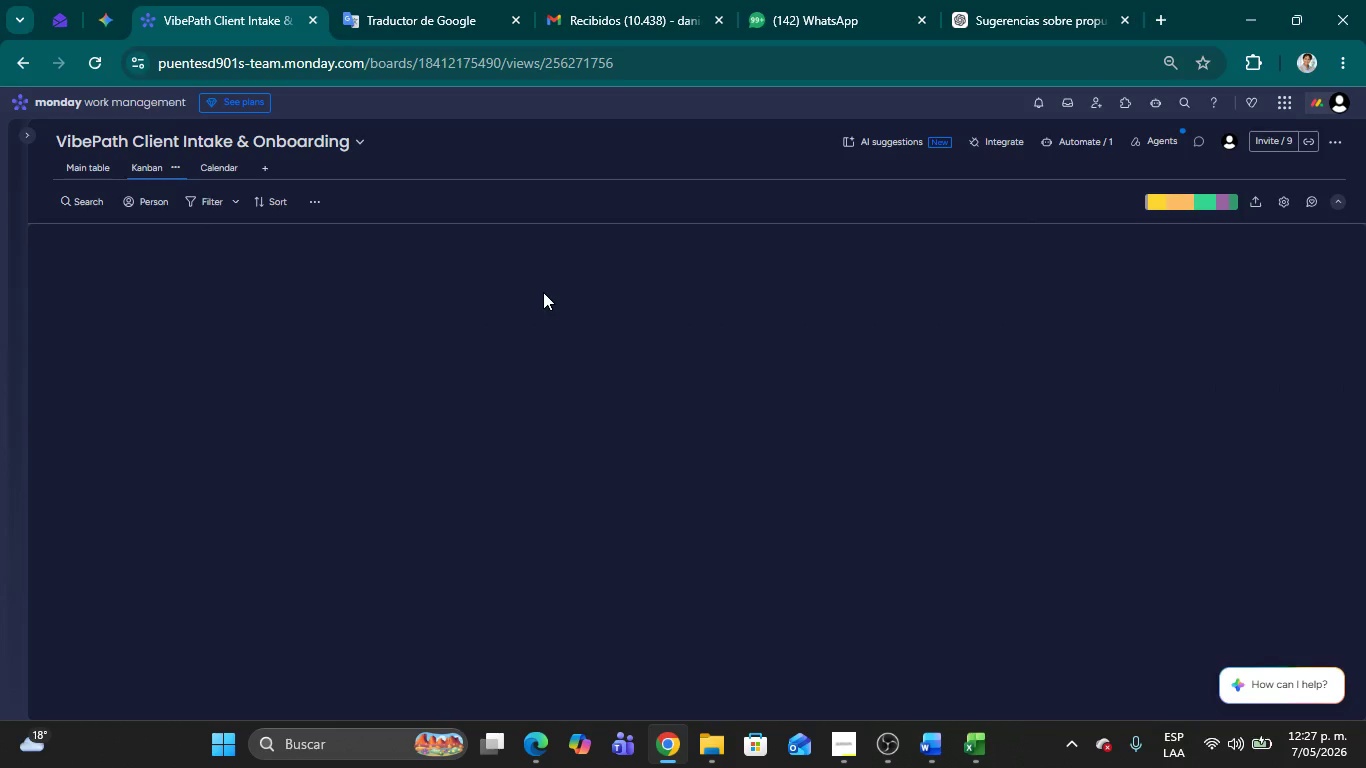 
key(Meta+Shift+MetaLeft)
 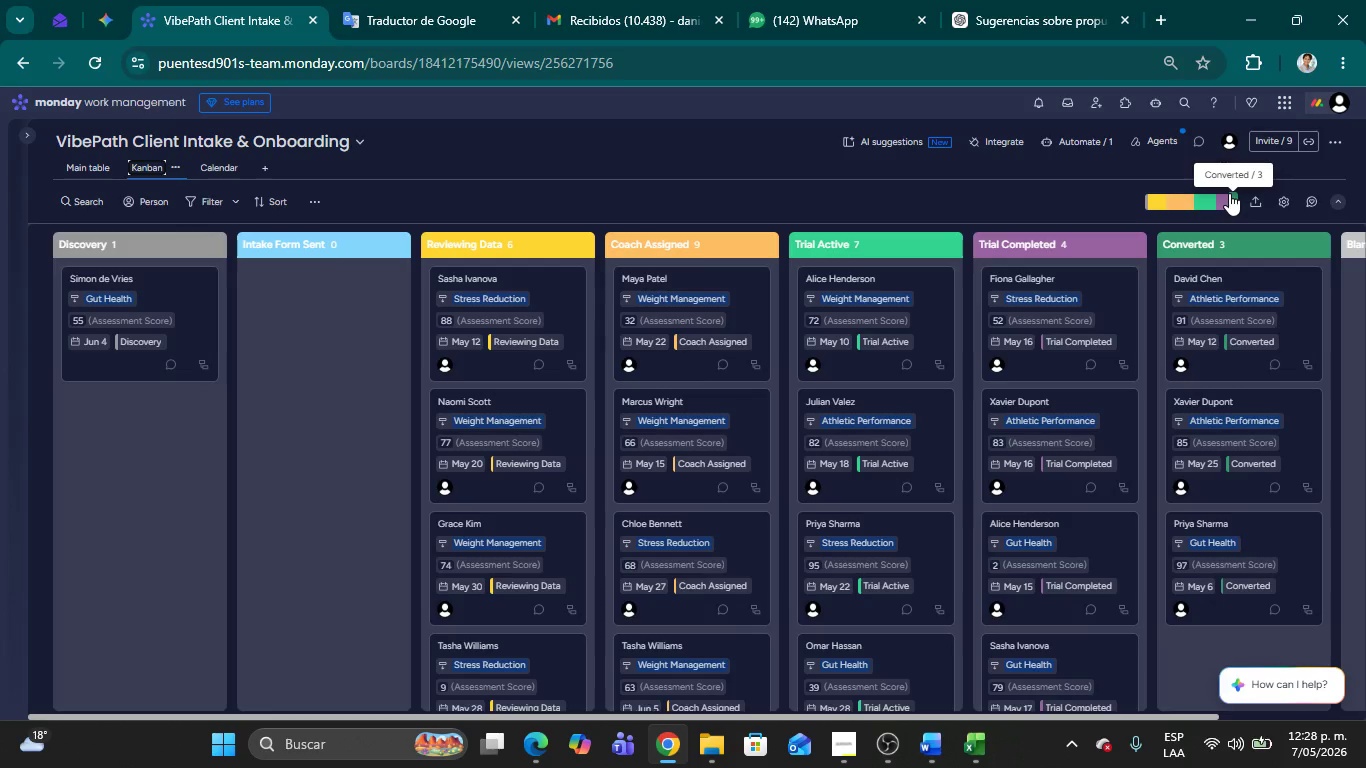 
key(Meta+Shift+S)
 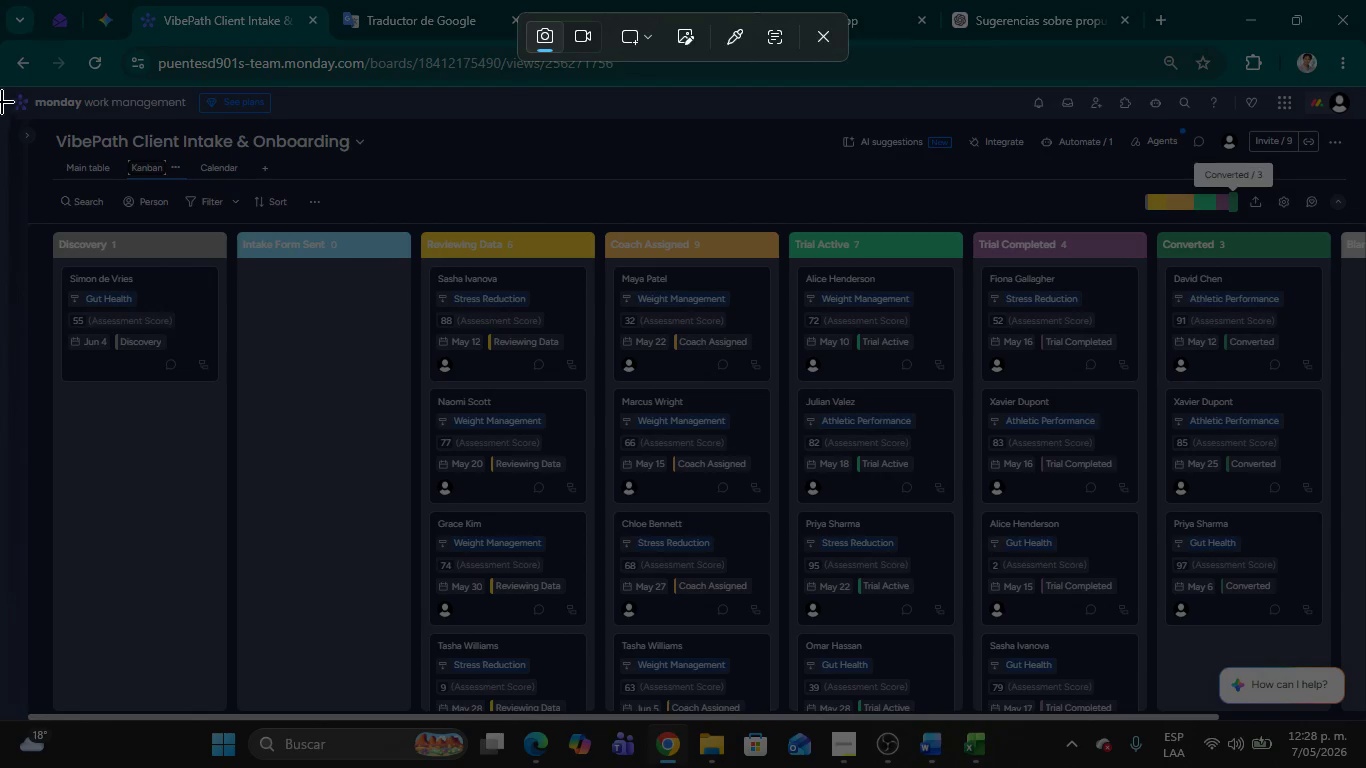 
left_click_drag(start_coordinate=[6, 91], to_coordinate=[1365, 713])
 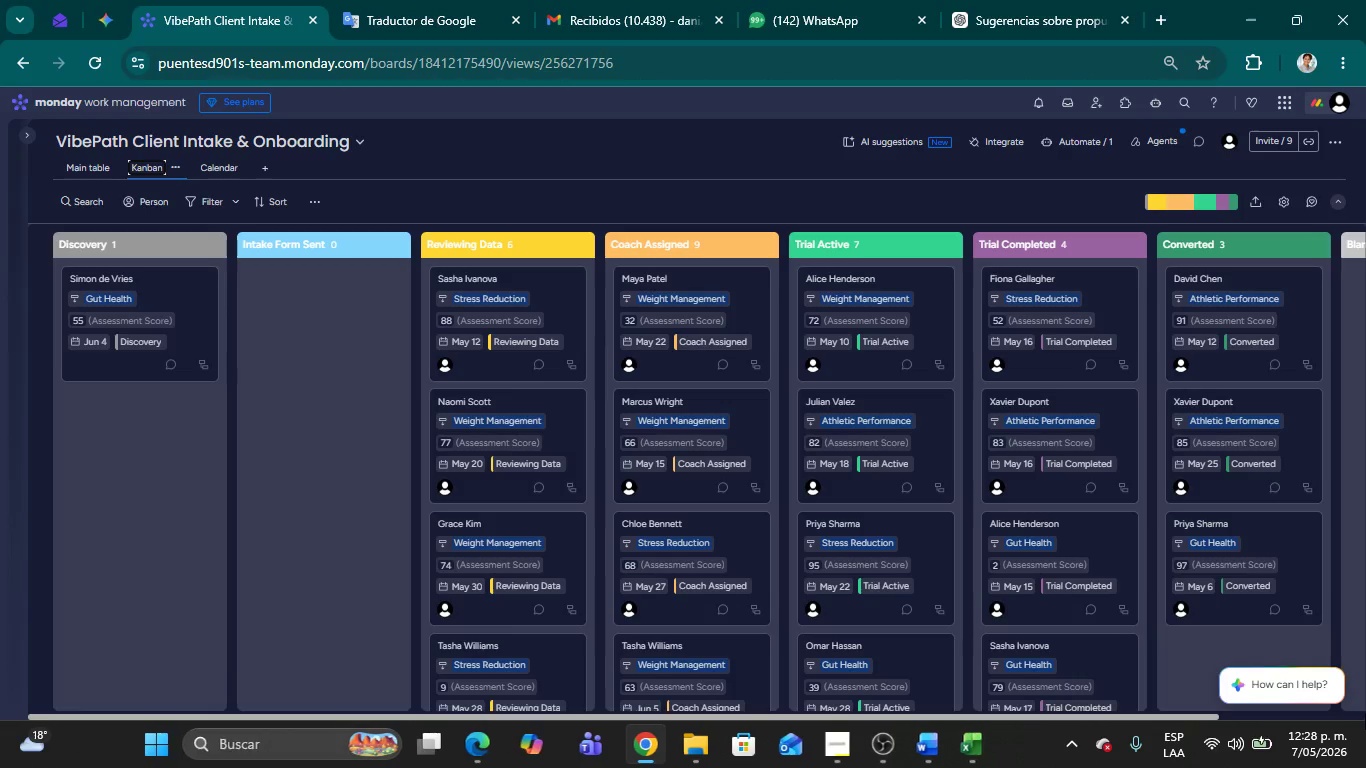 
key(Tab)
 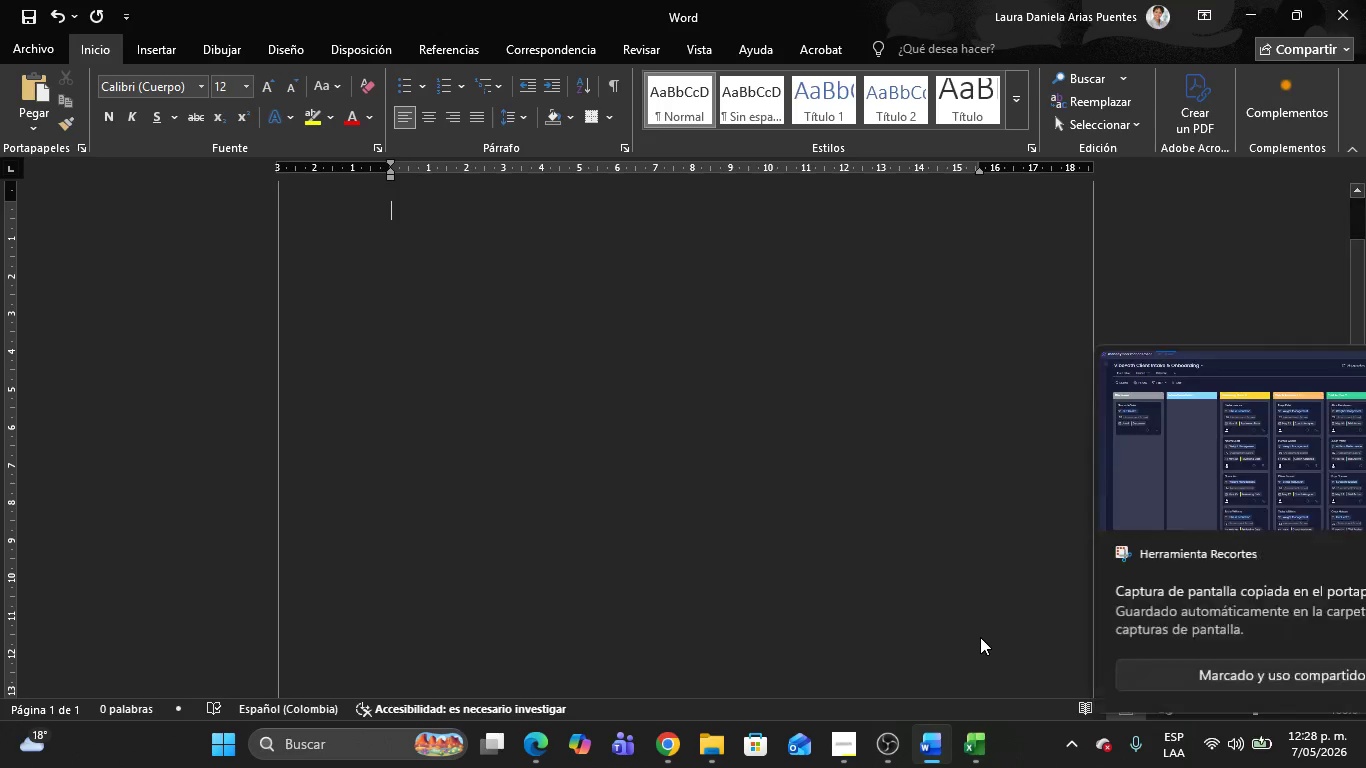 
key(Control+V)
 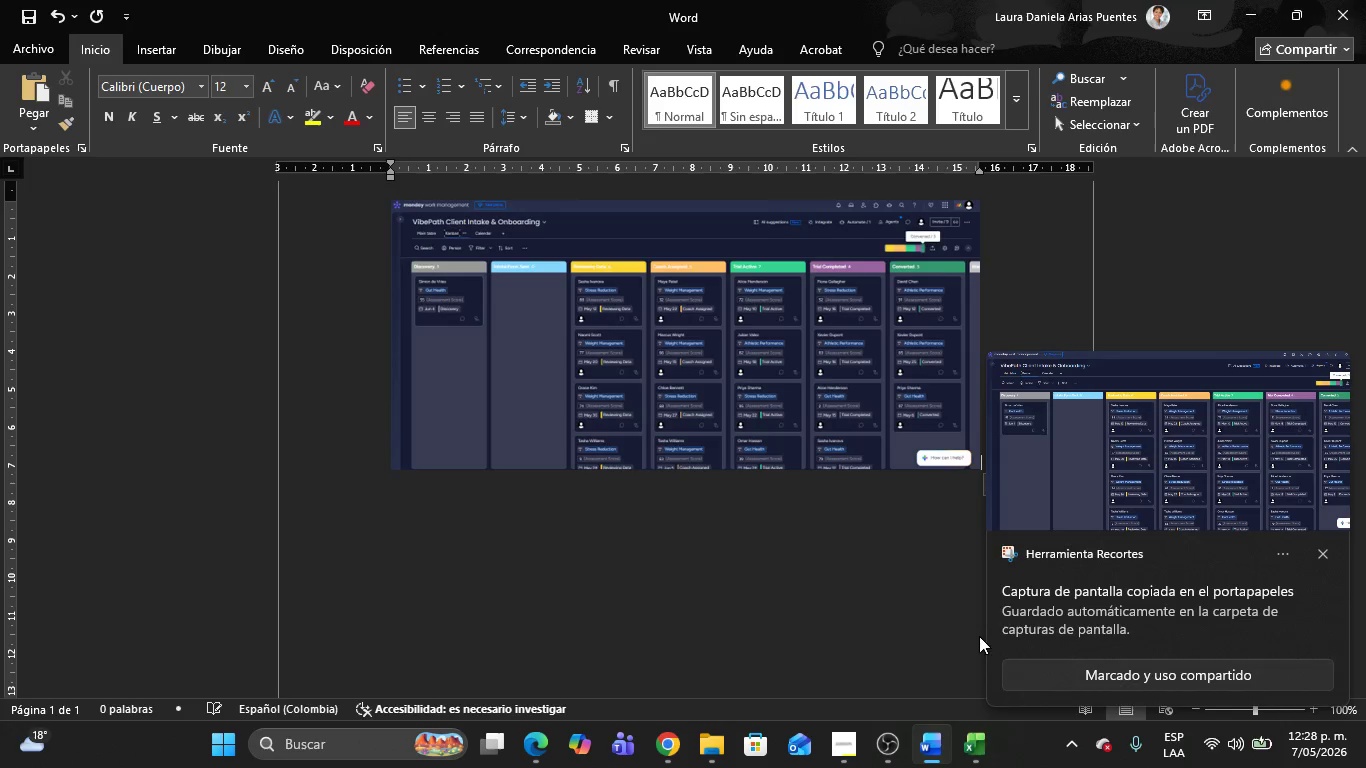 
key(Alt+AltLeft)
 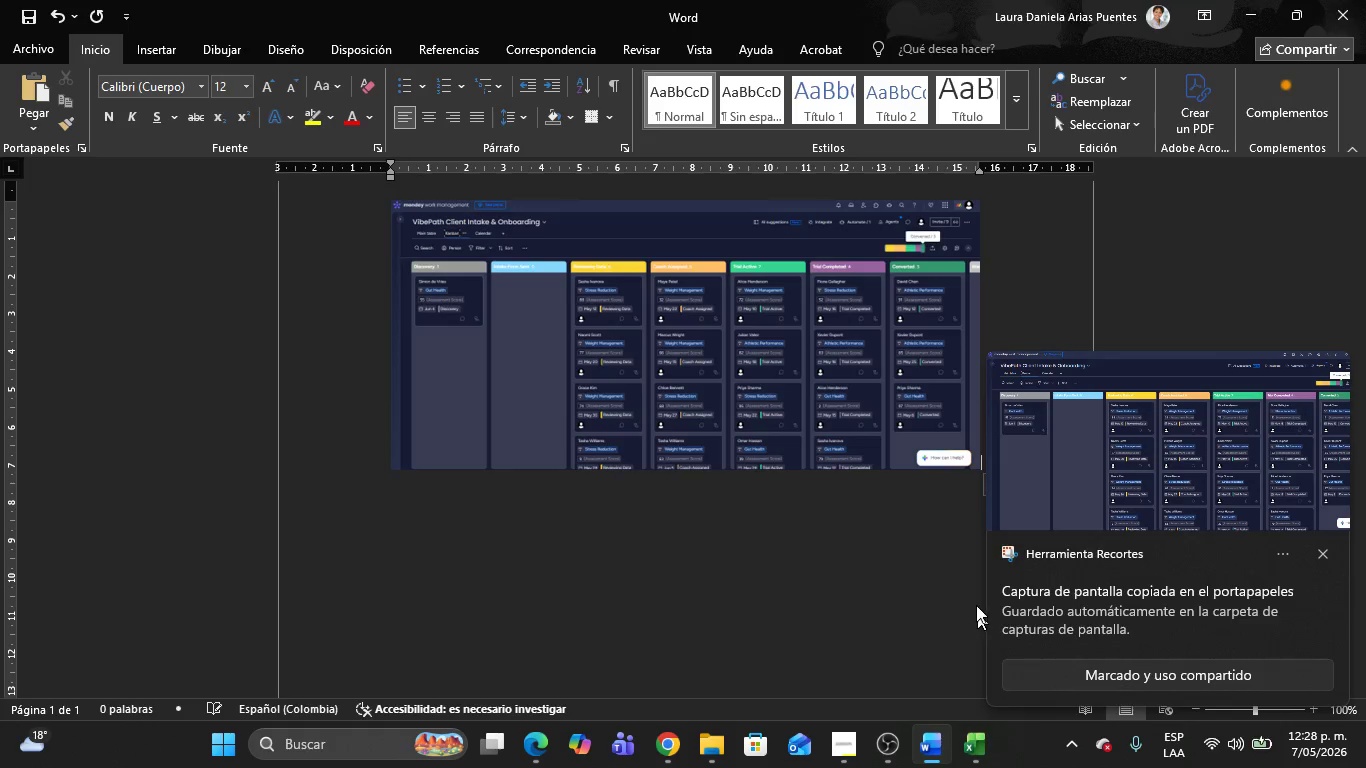 
key(Alt+Tab)
 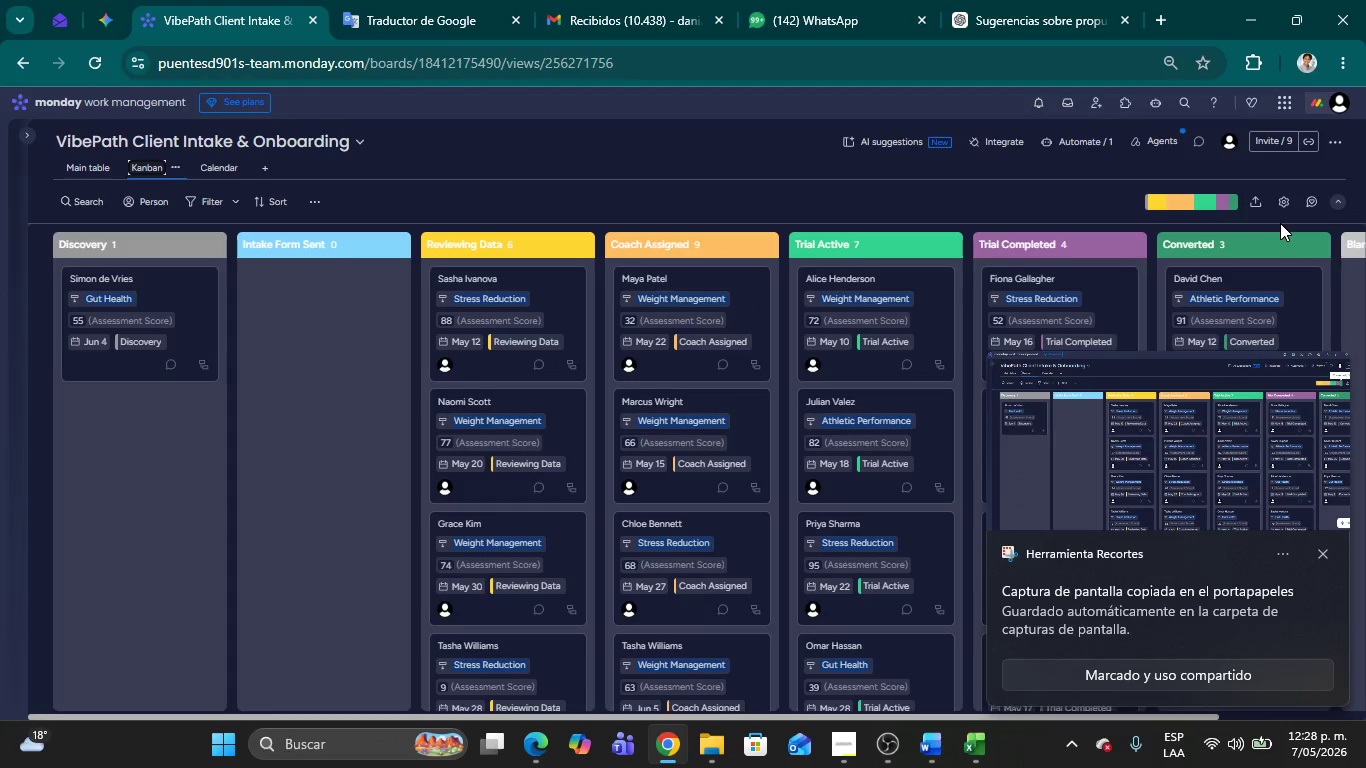 
left_click([1283, 195])
 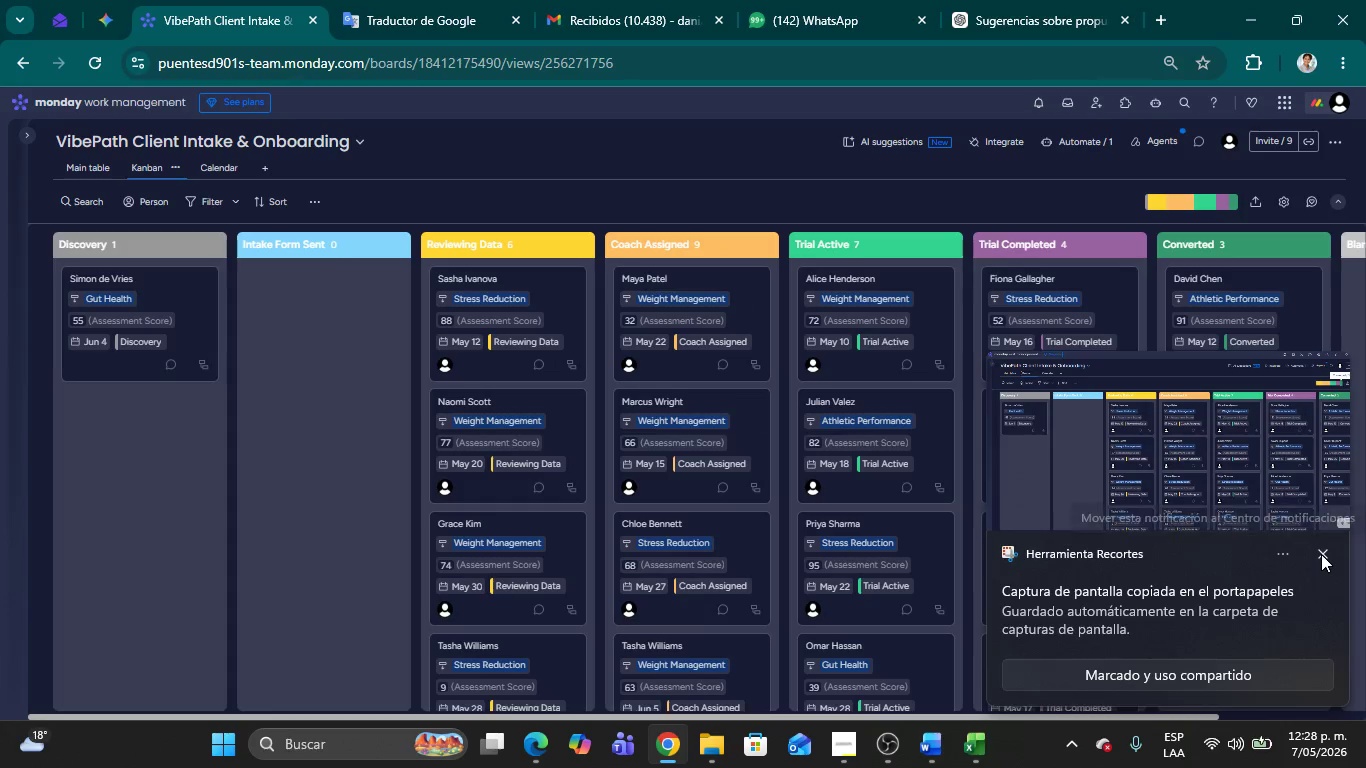 
left_click([1321, 554])
 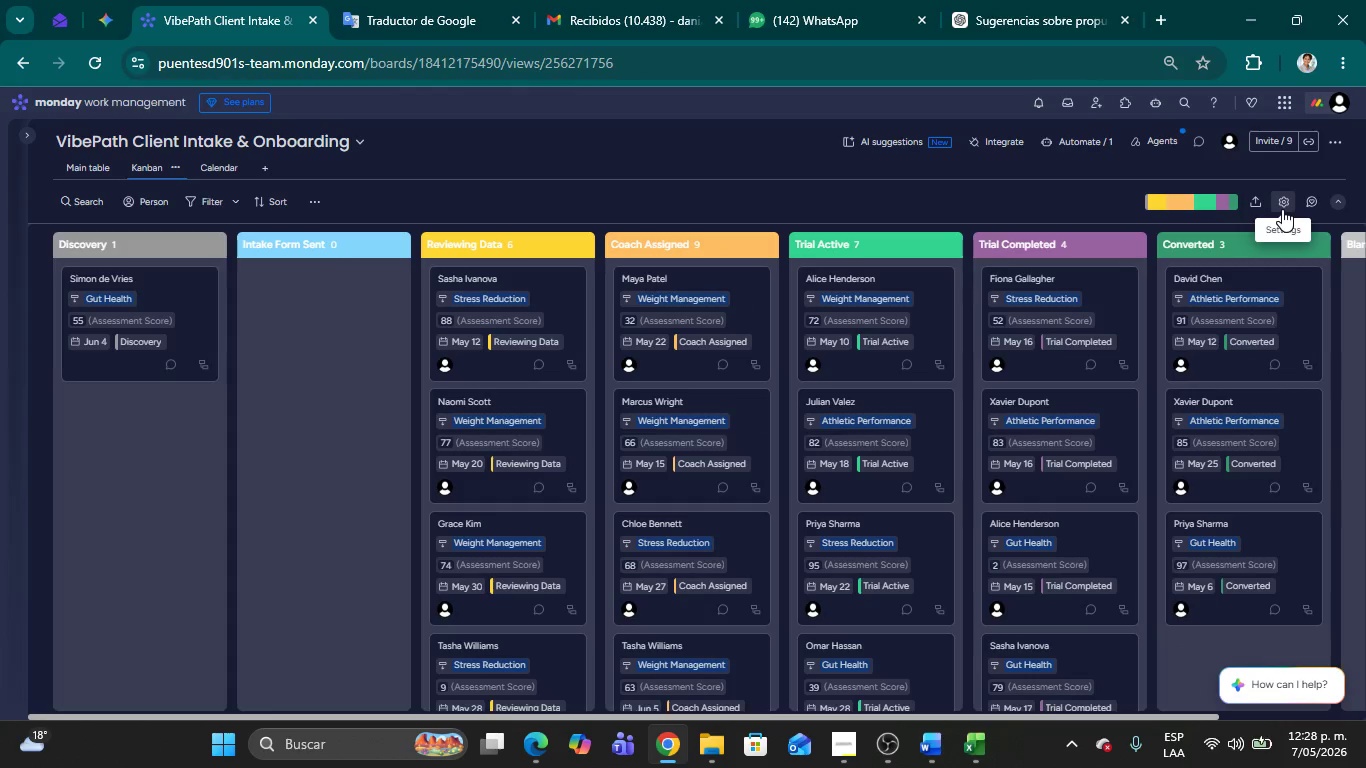 
left_click([1282, 209])
 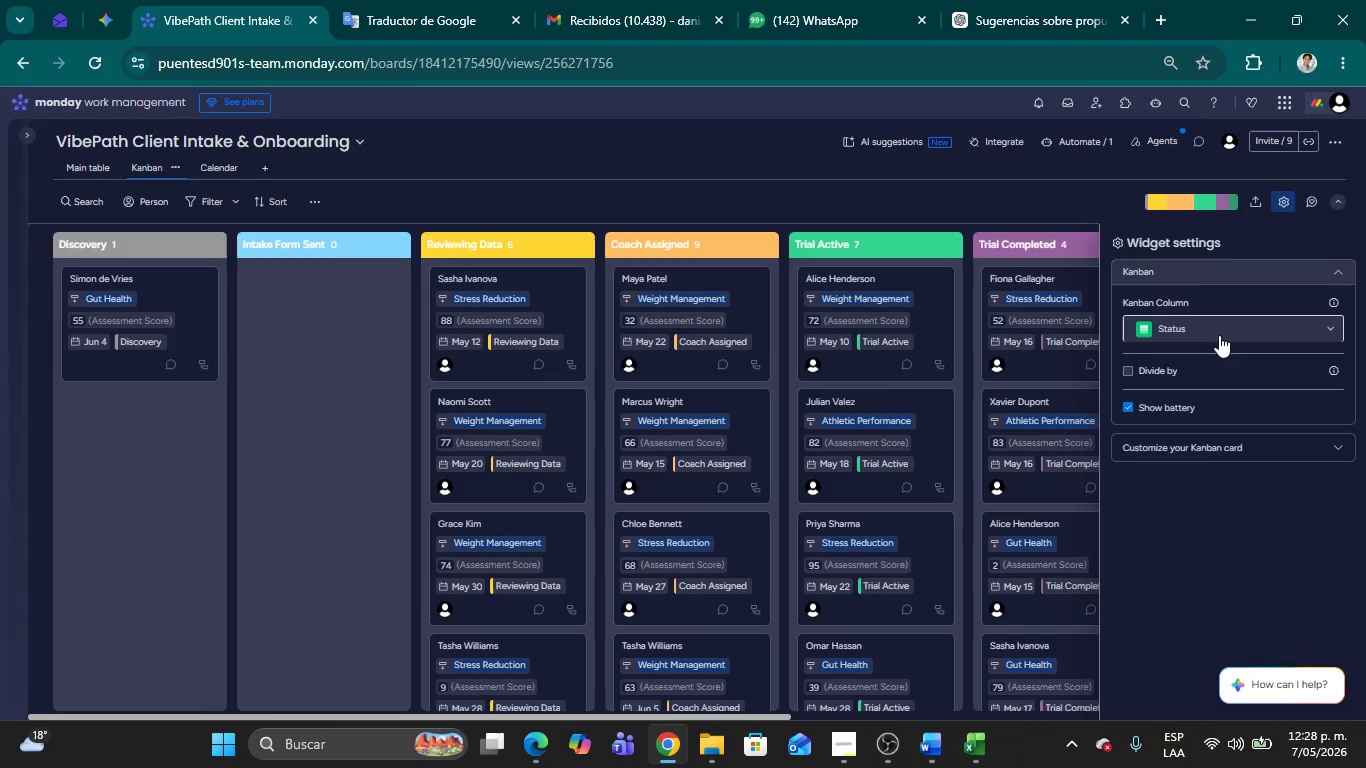 
key(Meta+Shift+MetaLeft)
 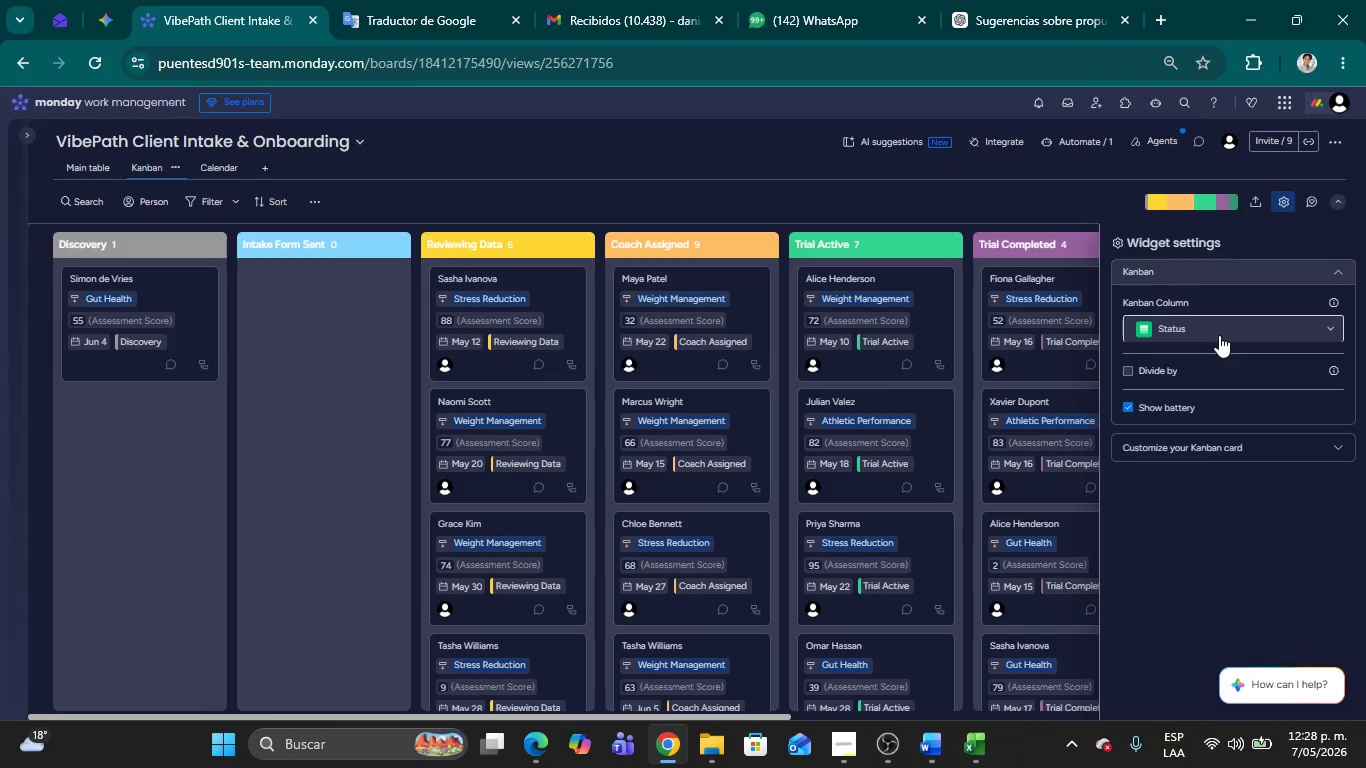 
key(Meta+Shift+S)
 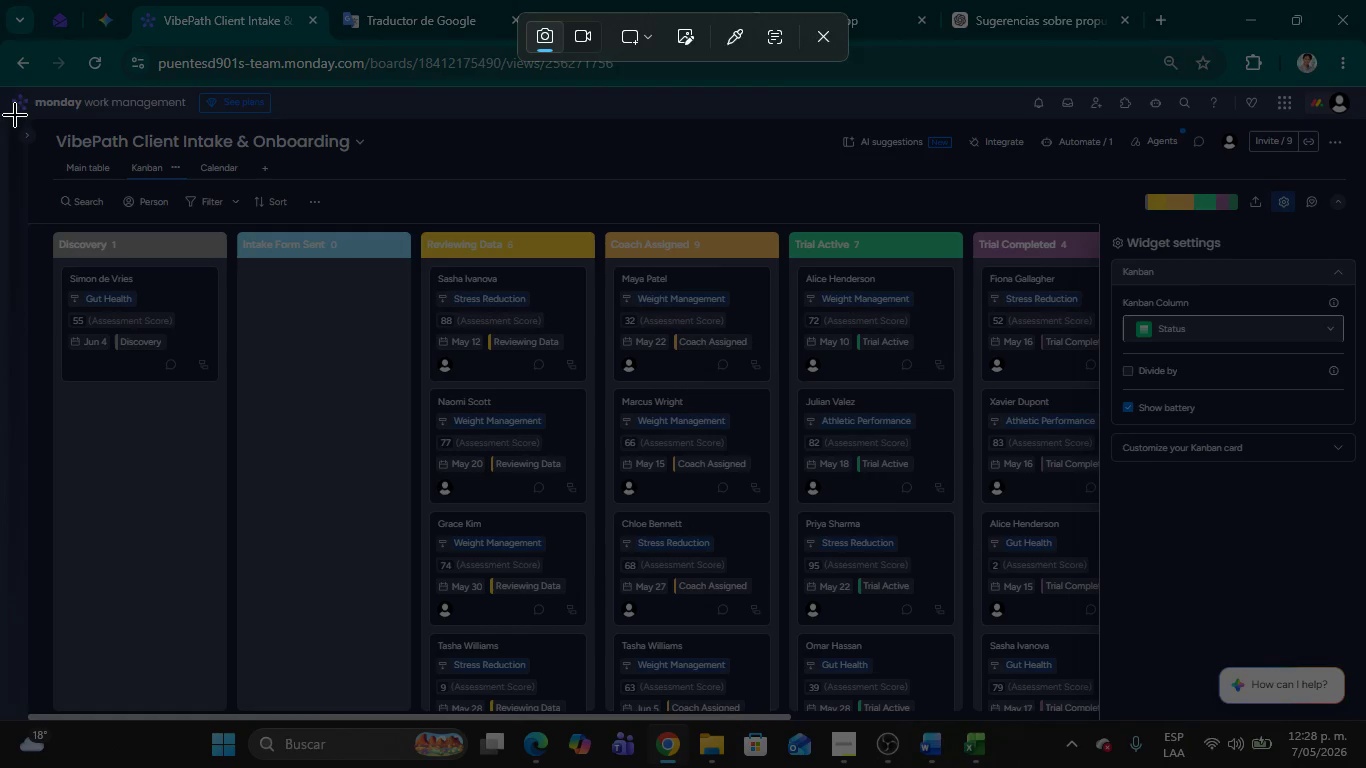 
left_click_drag(start_coordinate=[14, 87], to_coordinate=[1363, 710])
 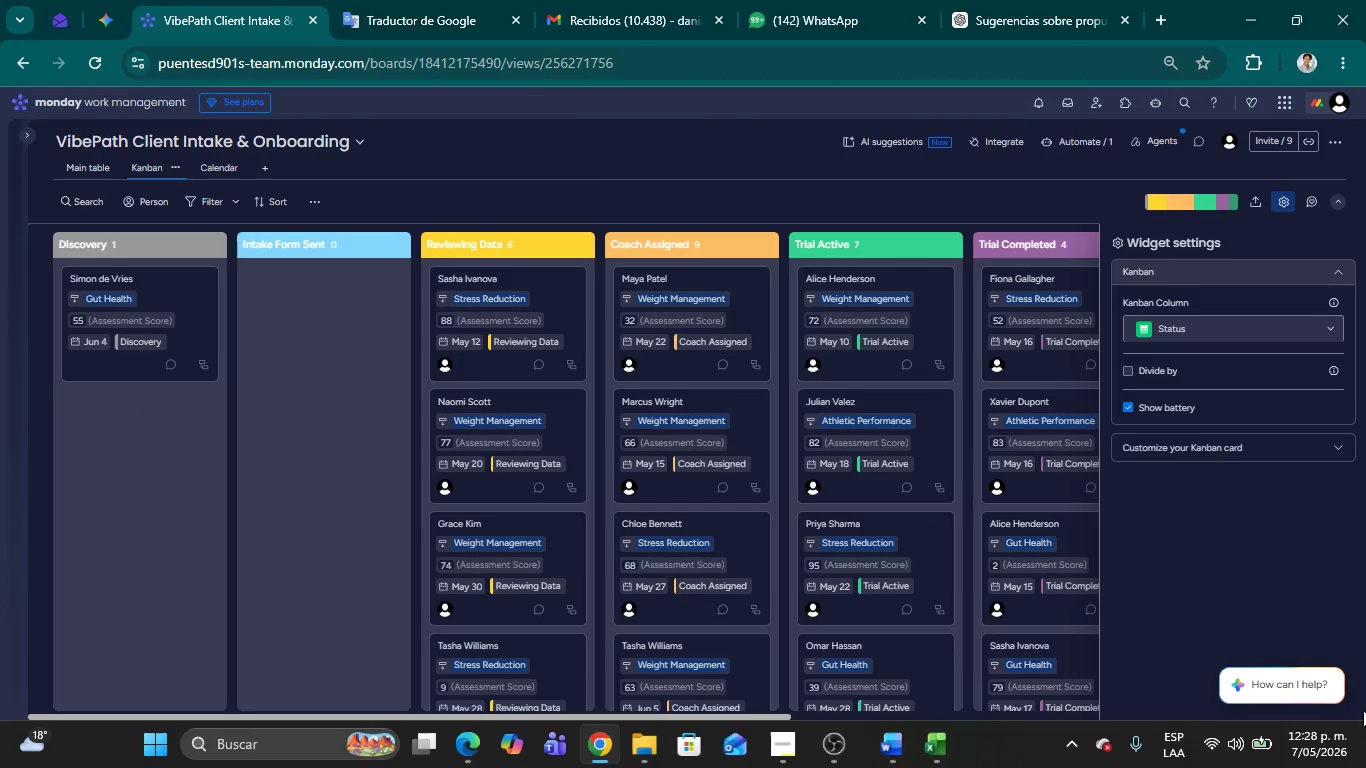 
key(Alt+AltLeft)
 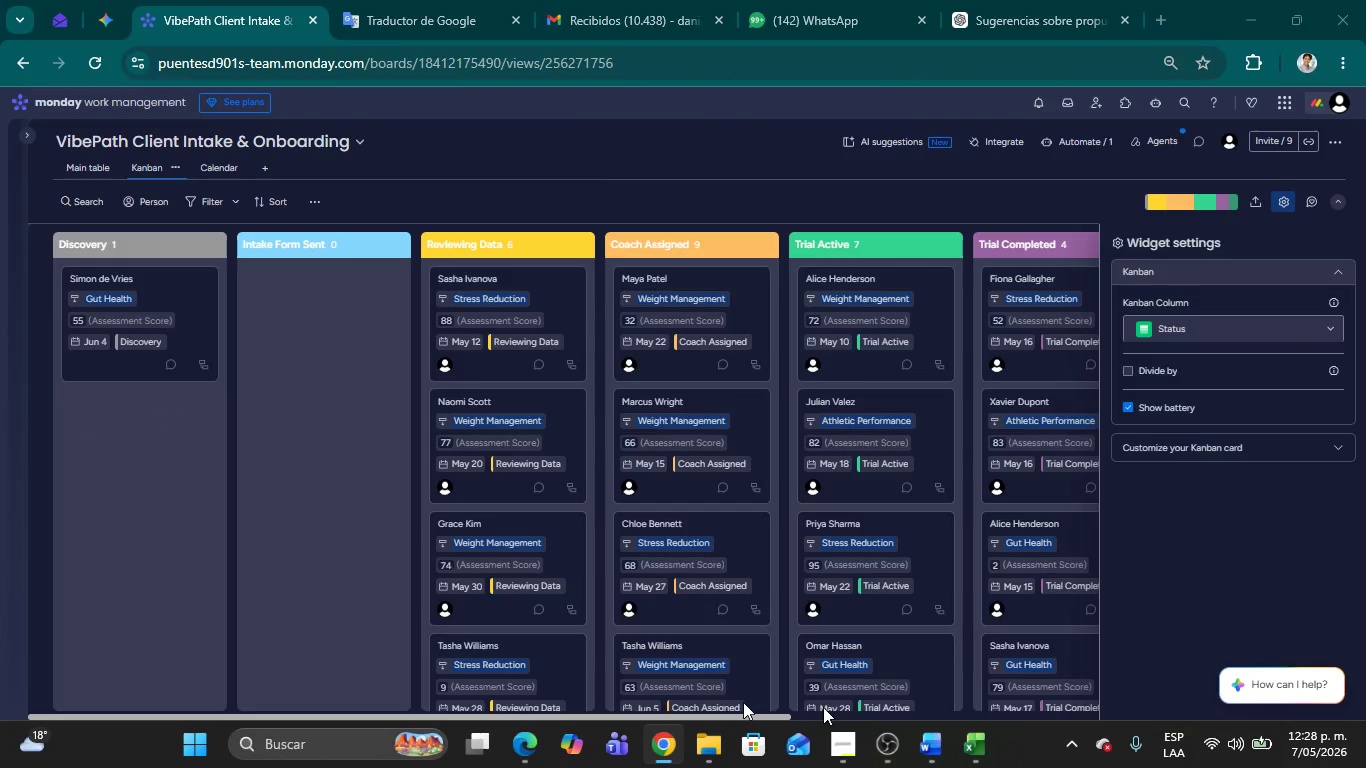 
key(Alt+Tab)
 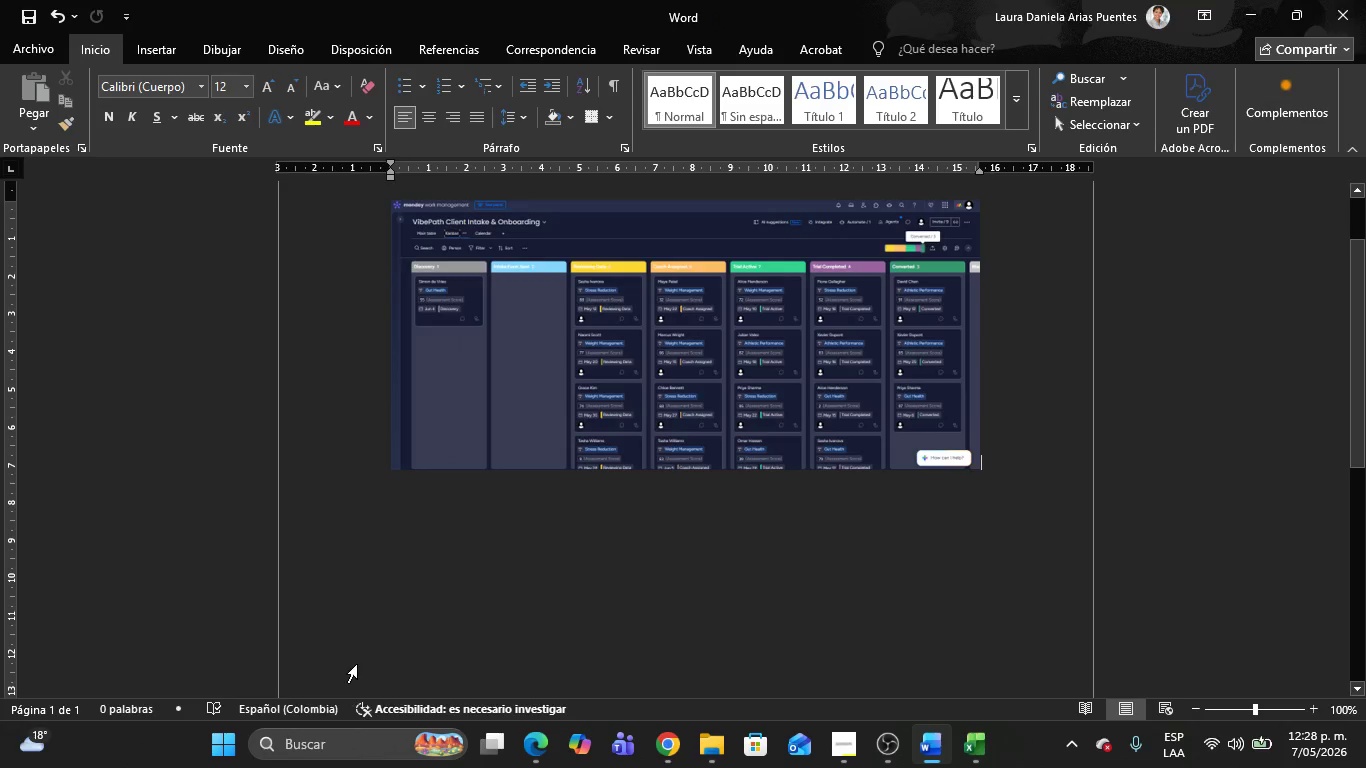 
key(Control+V)
 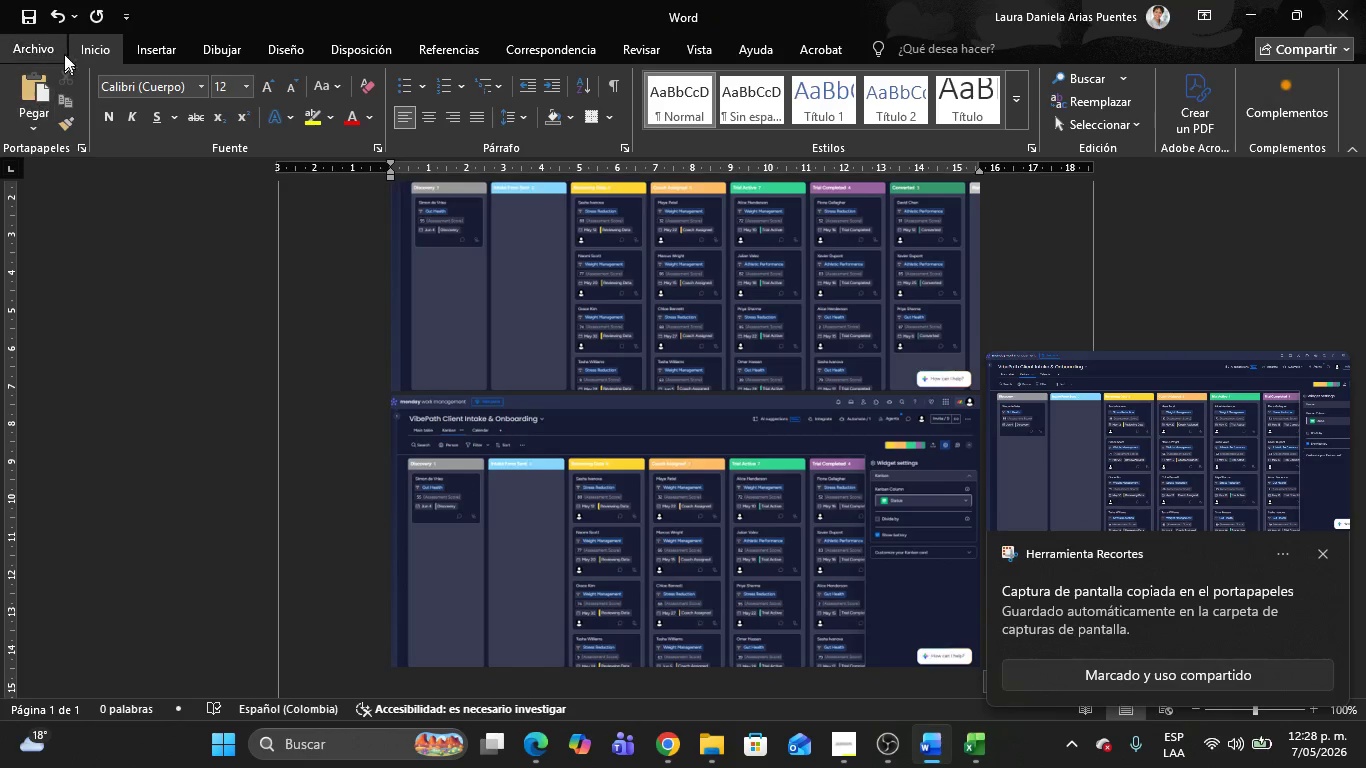 
left_click([53, 51])
 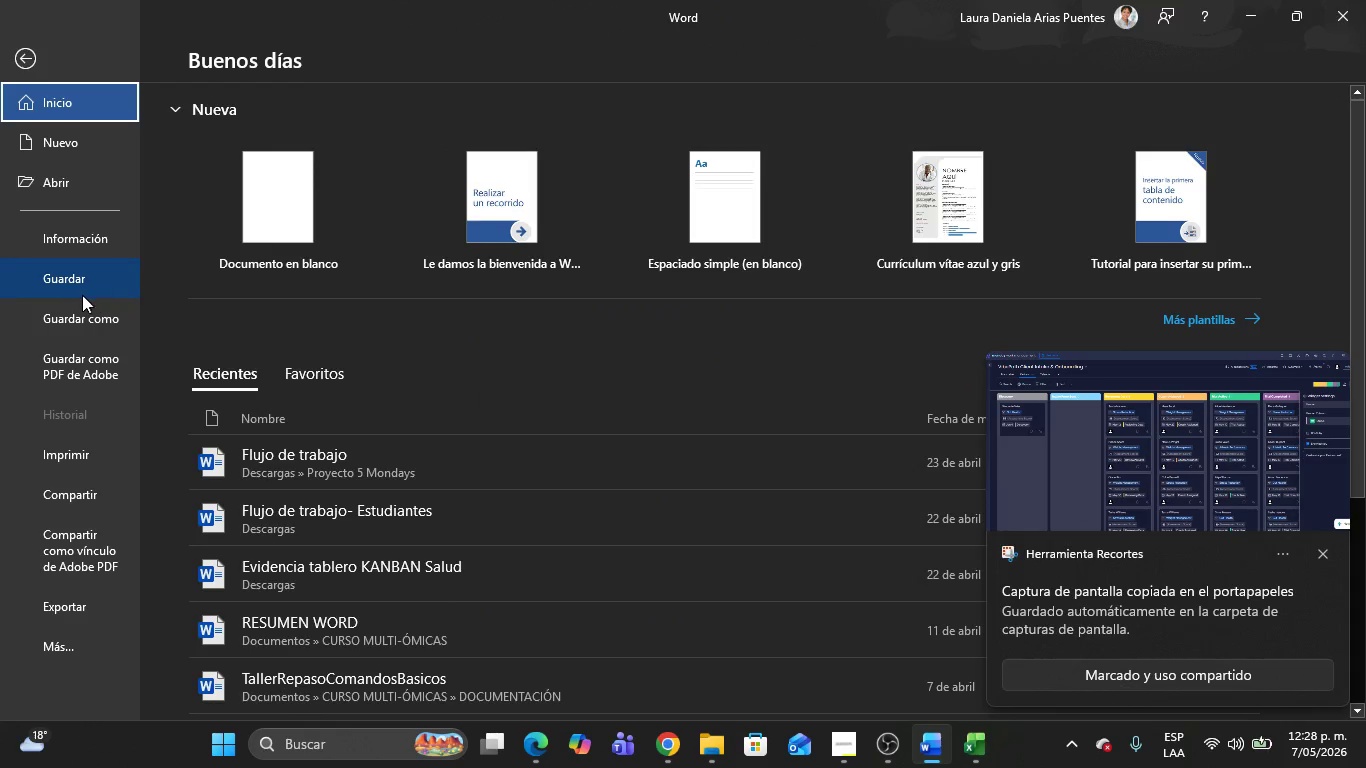 
left_click([74, 315])
 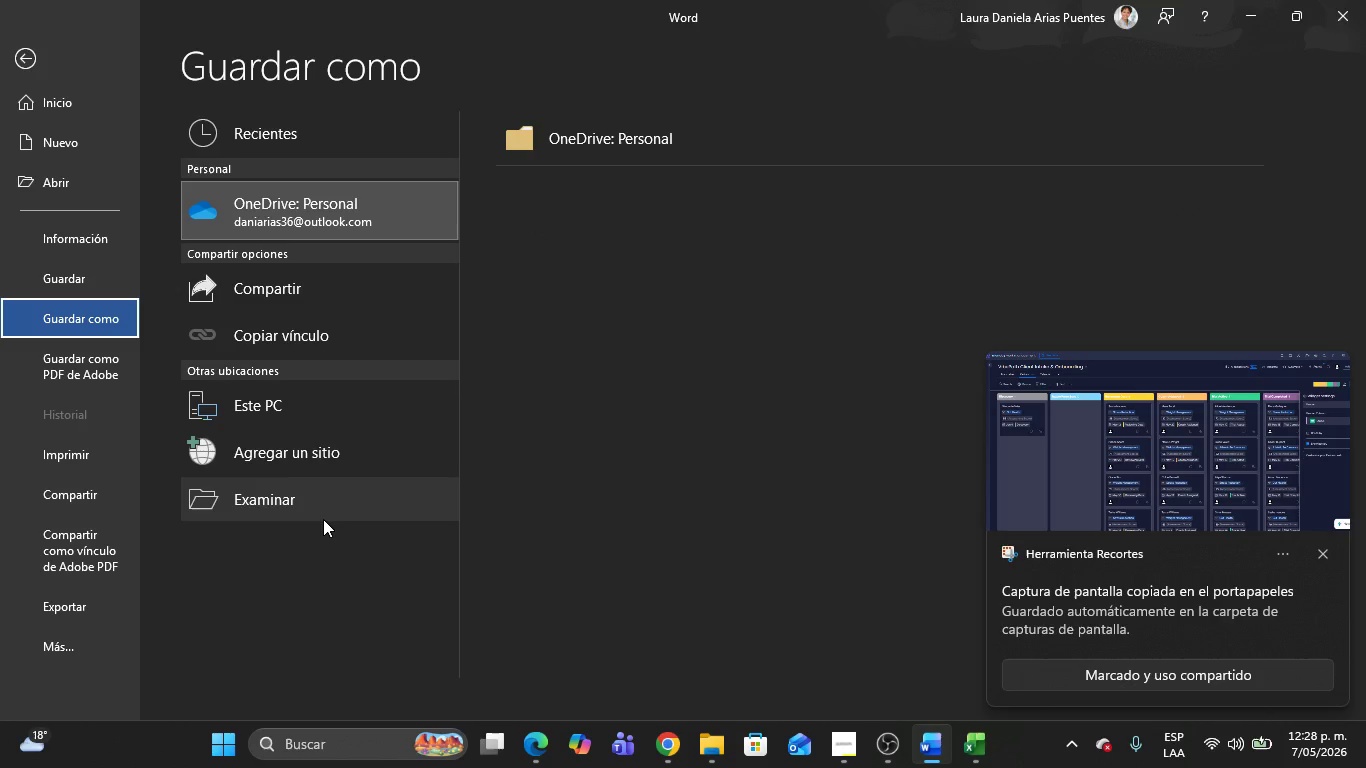 
left_click([323, 519])
 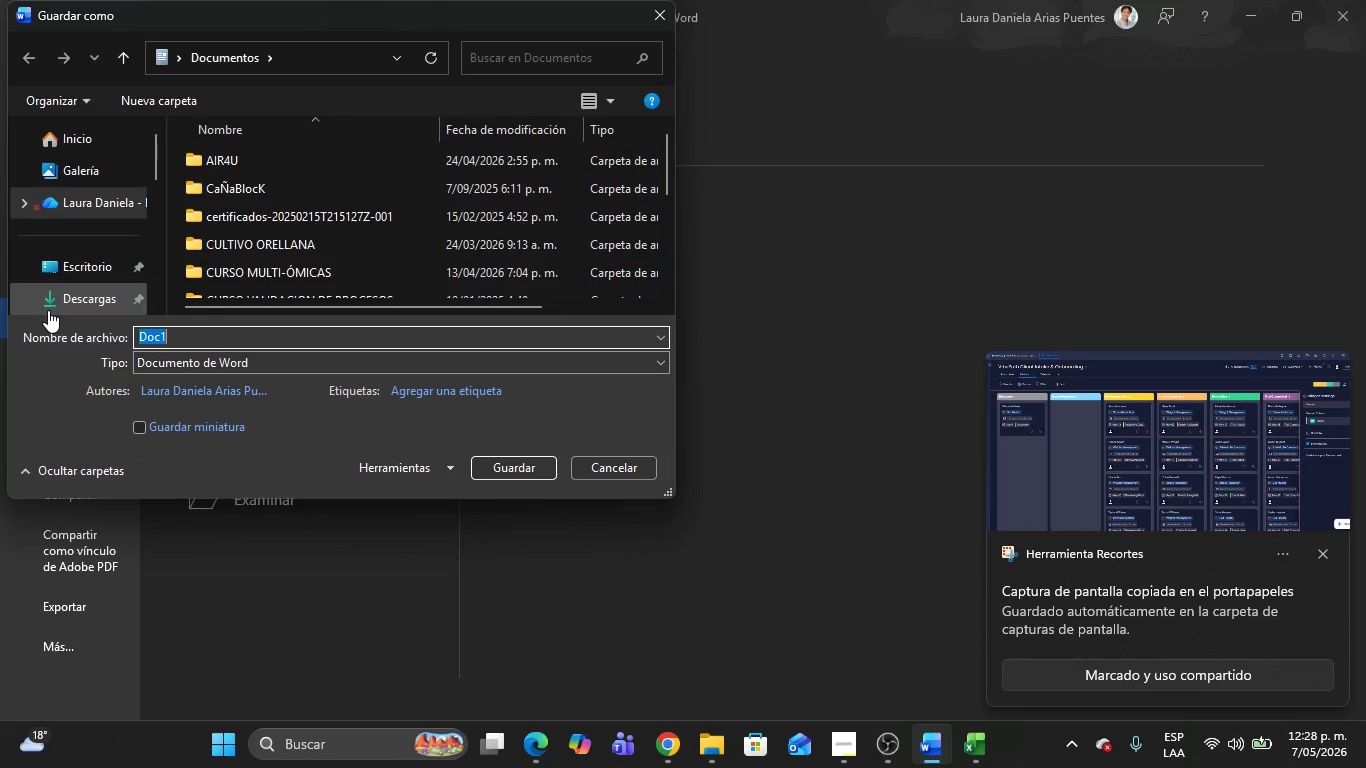 
left_click([48, 302])
 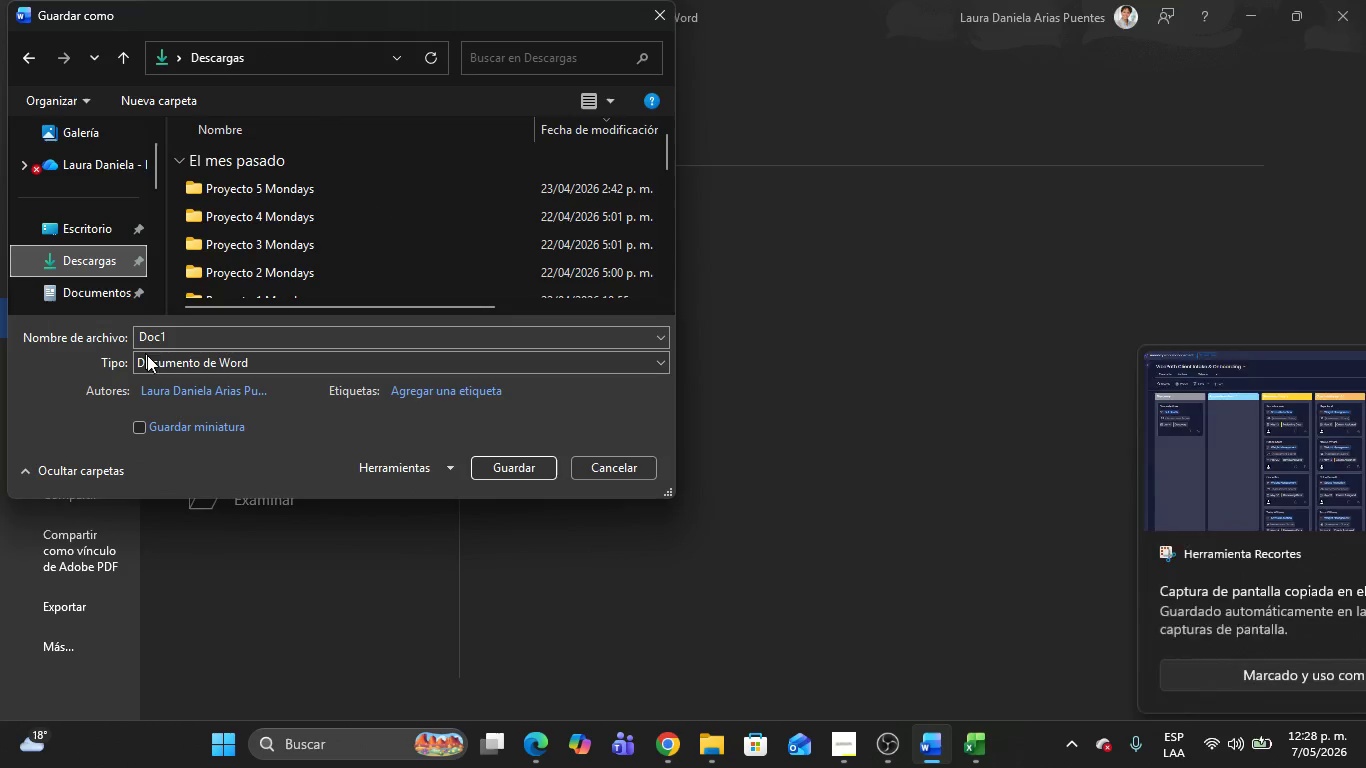 
left_click([162, 360])
 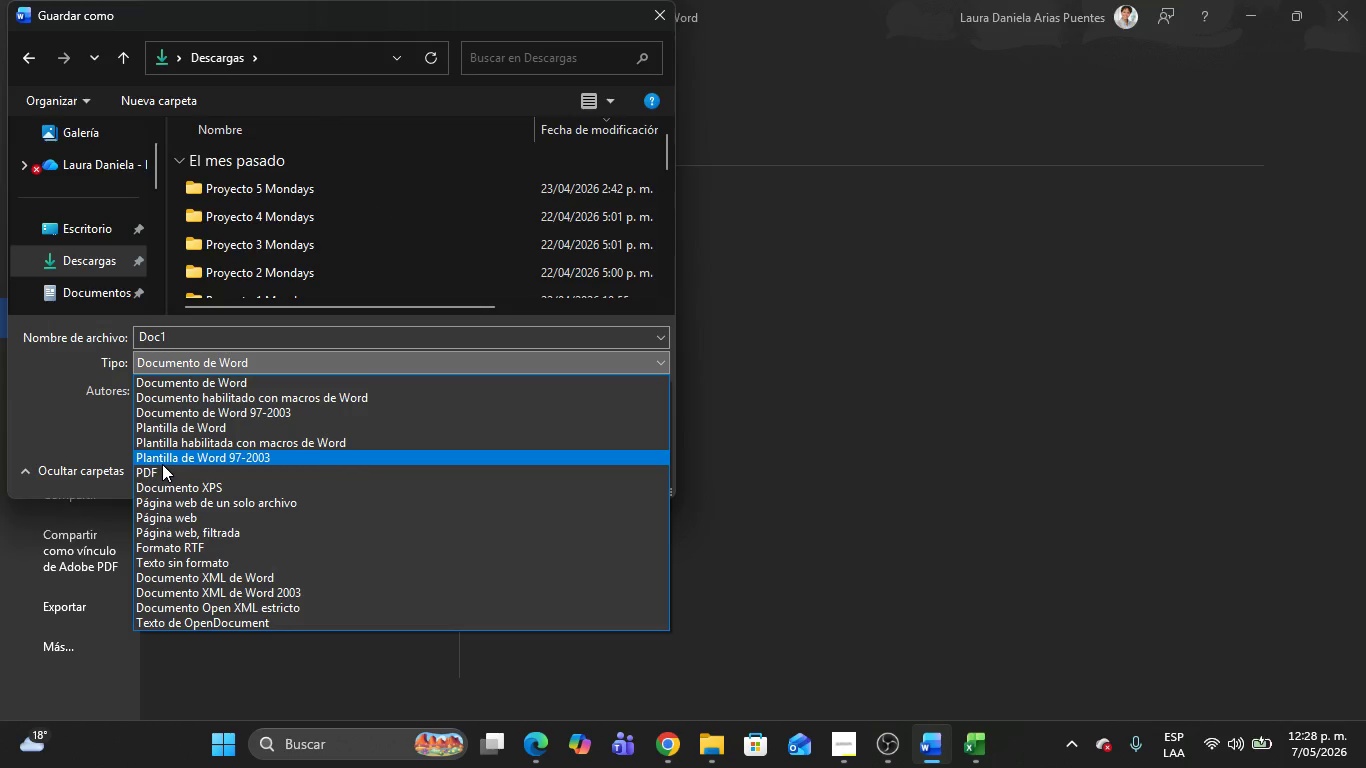 
left_click([162, 470])
 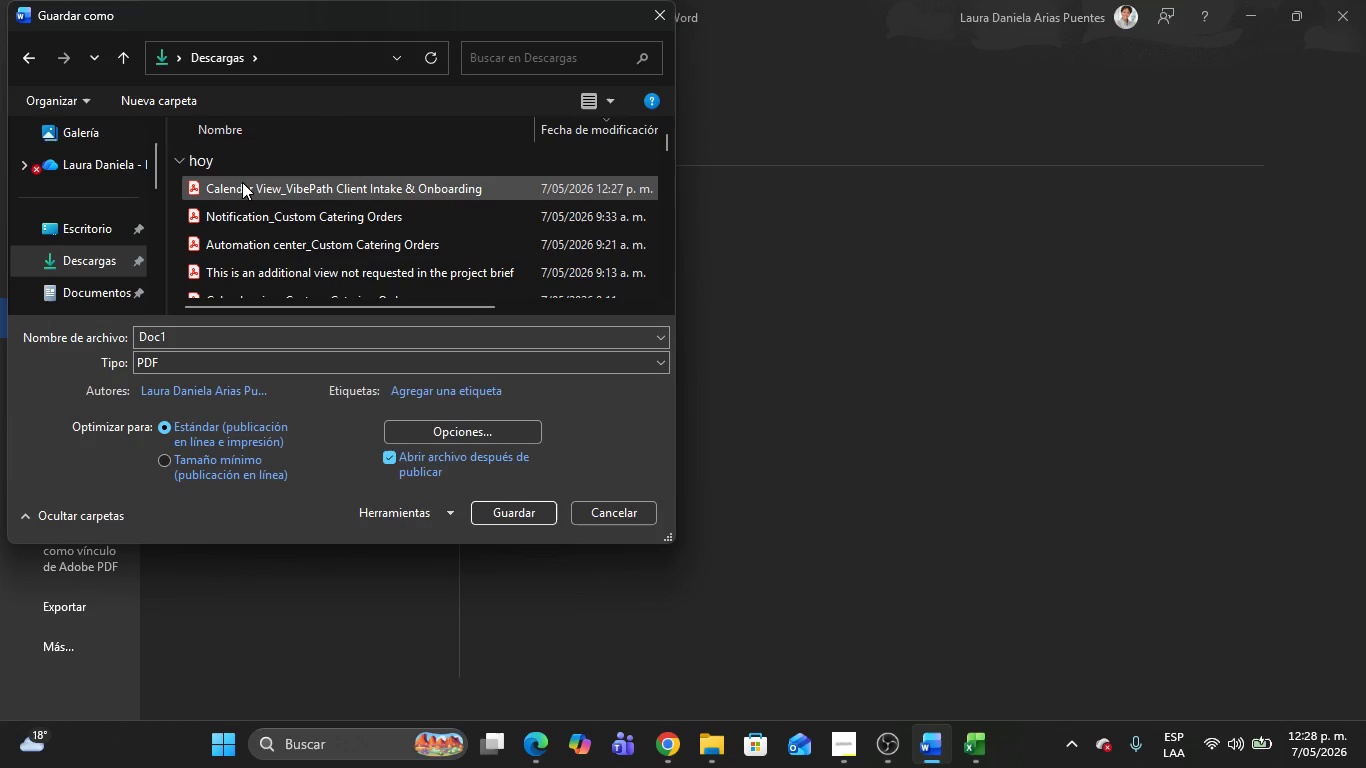 
scroll: coordinate [242, 182], scroll_direction: up, amount: 2.0
 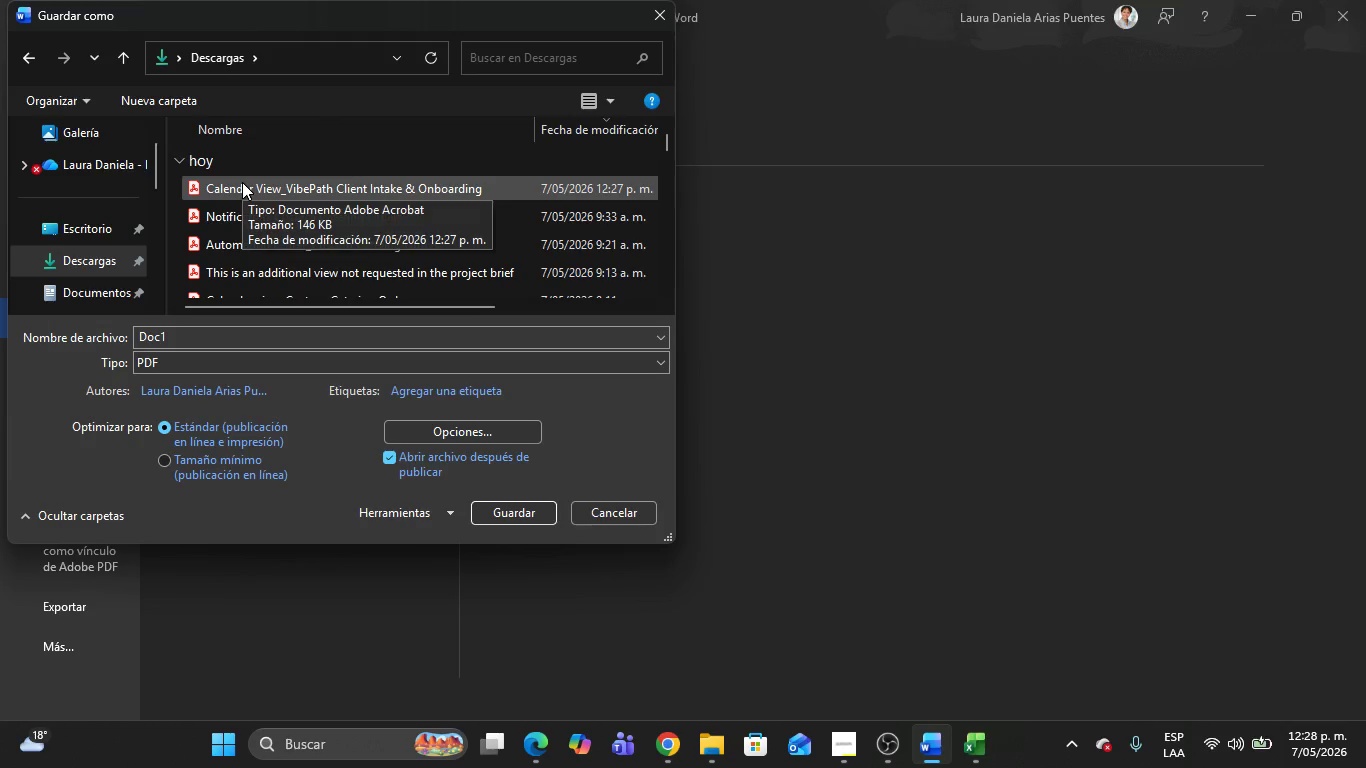 
left_click([242, 182])
 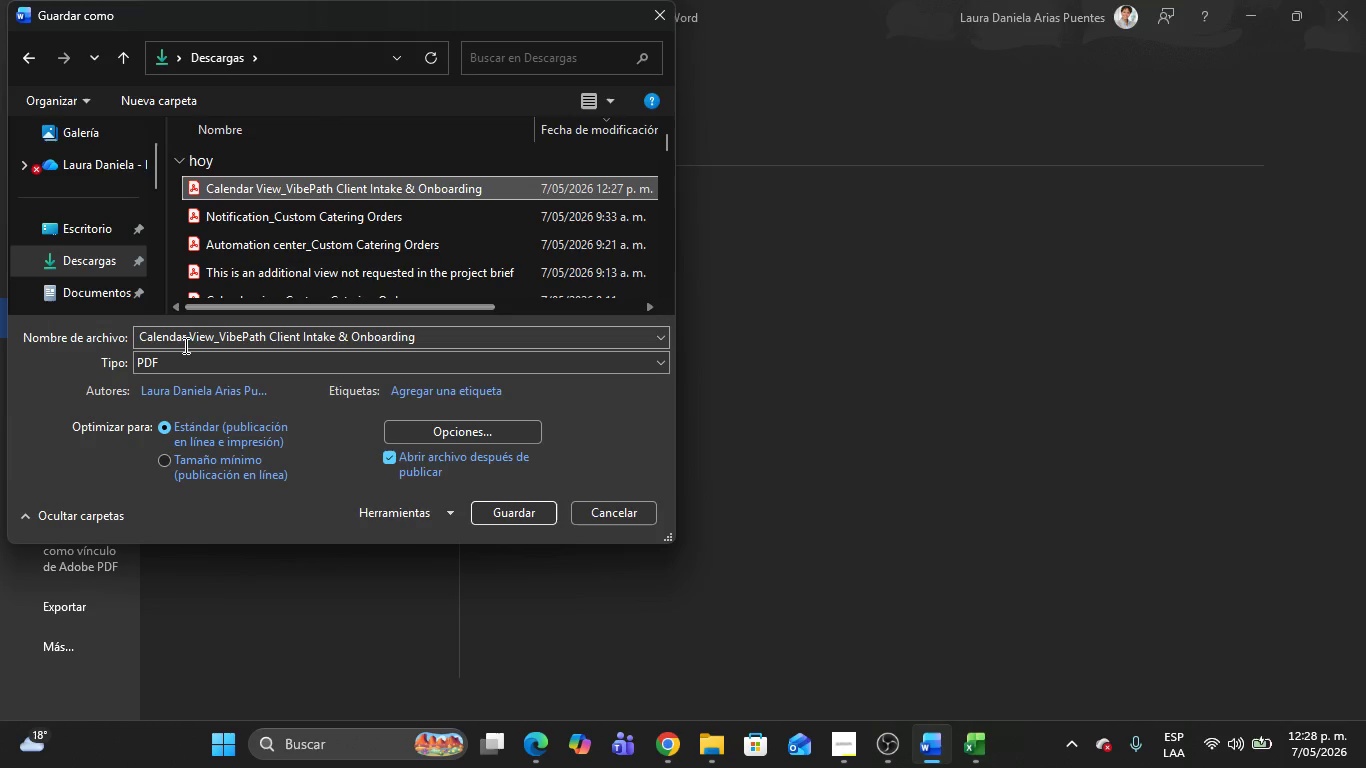 
left_click([184, 345])
 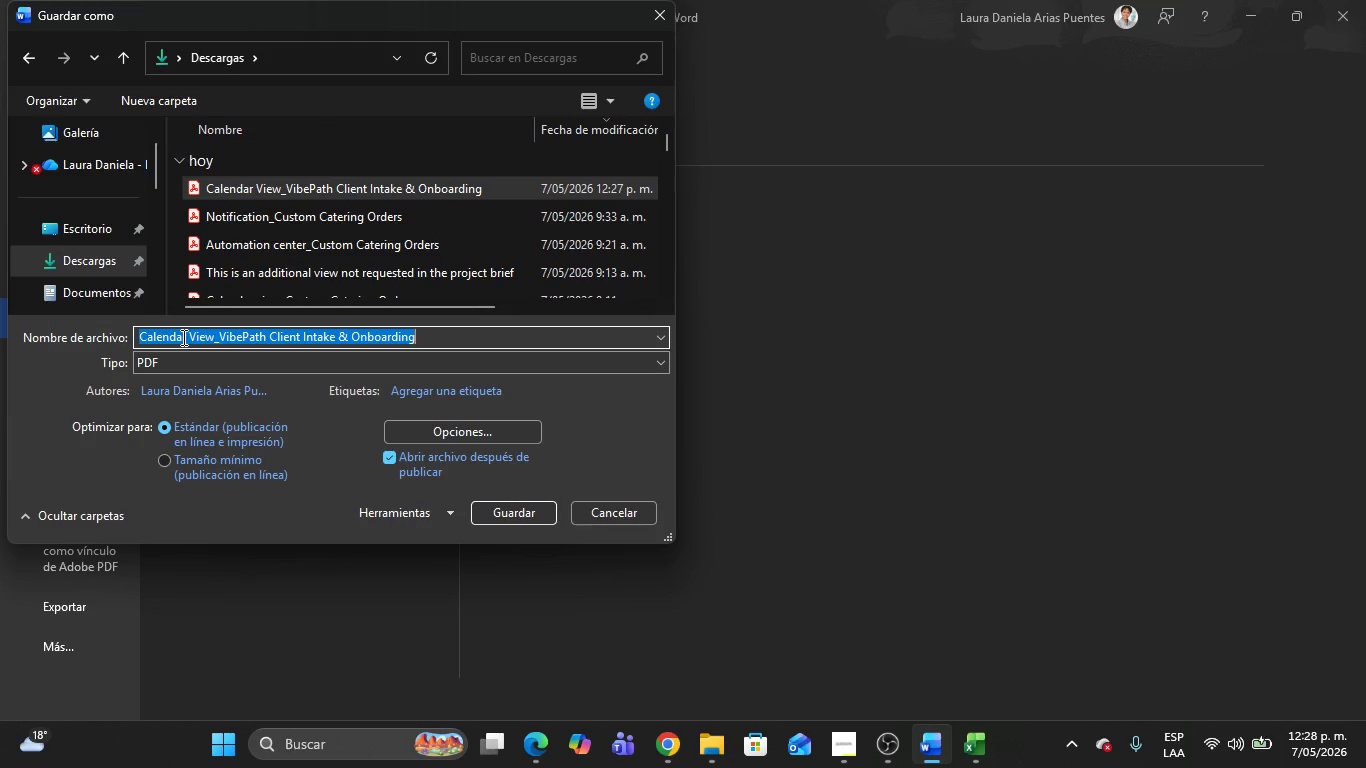 
left_click([182, 337])
 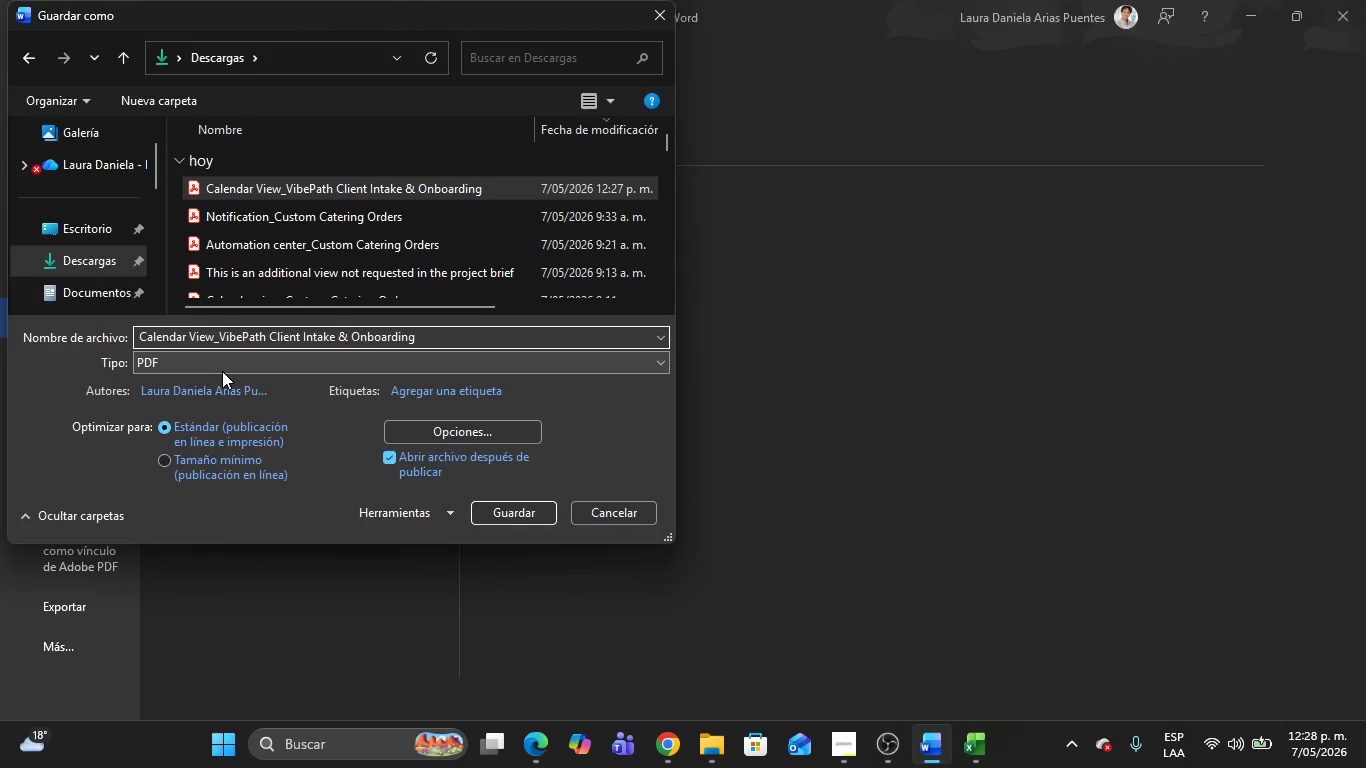 
hold_key(key=Backspace, duration=1.03)
 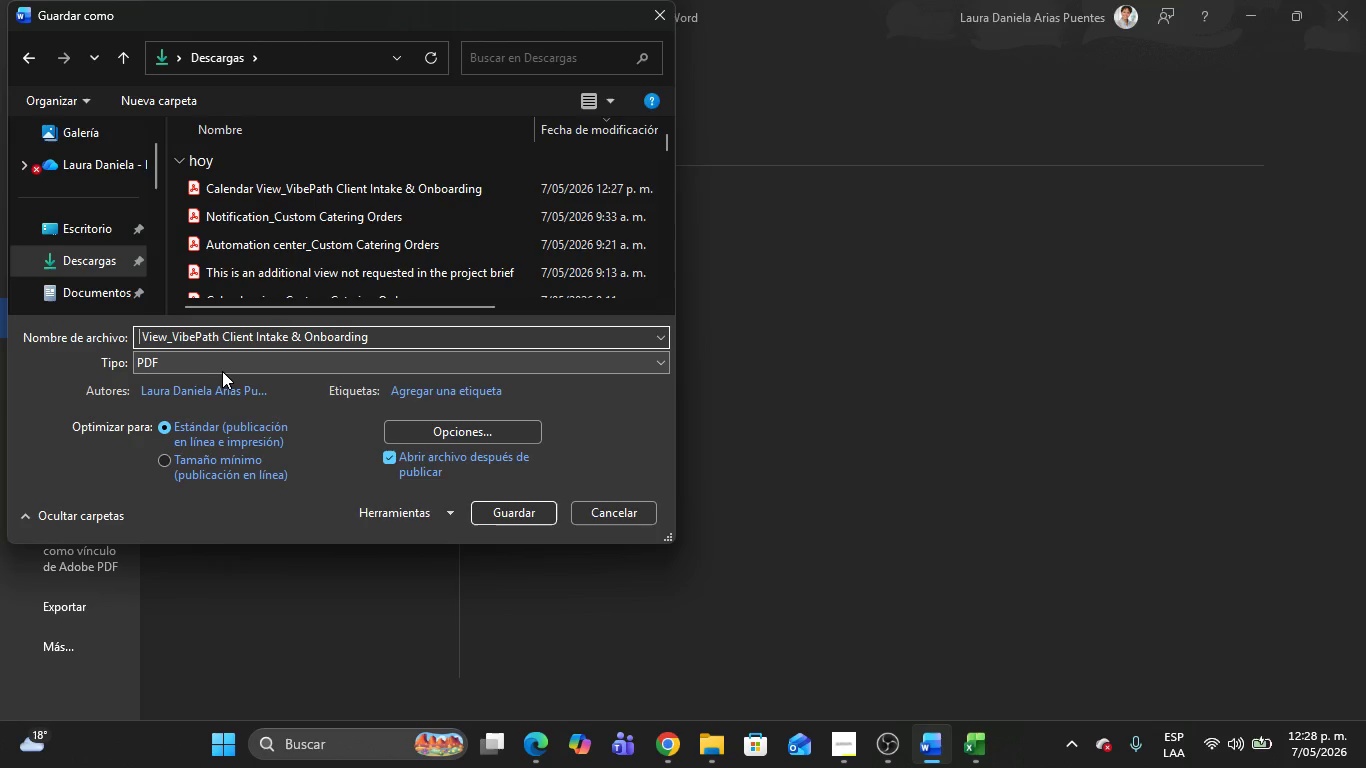 
type([Delete]Kanban)
 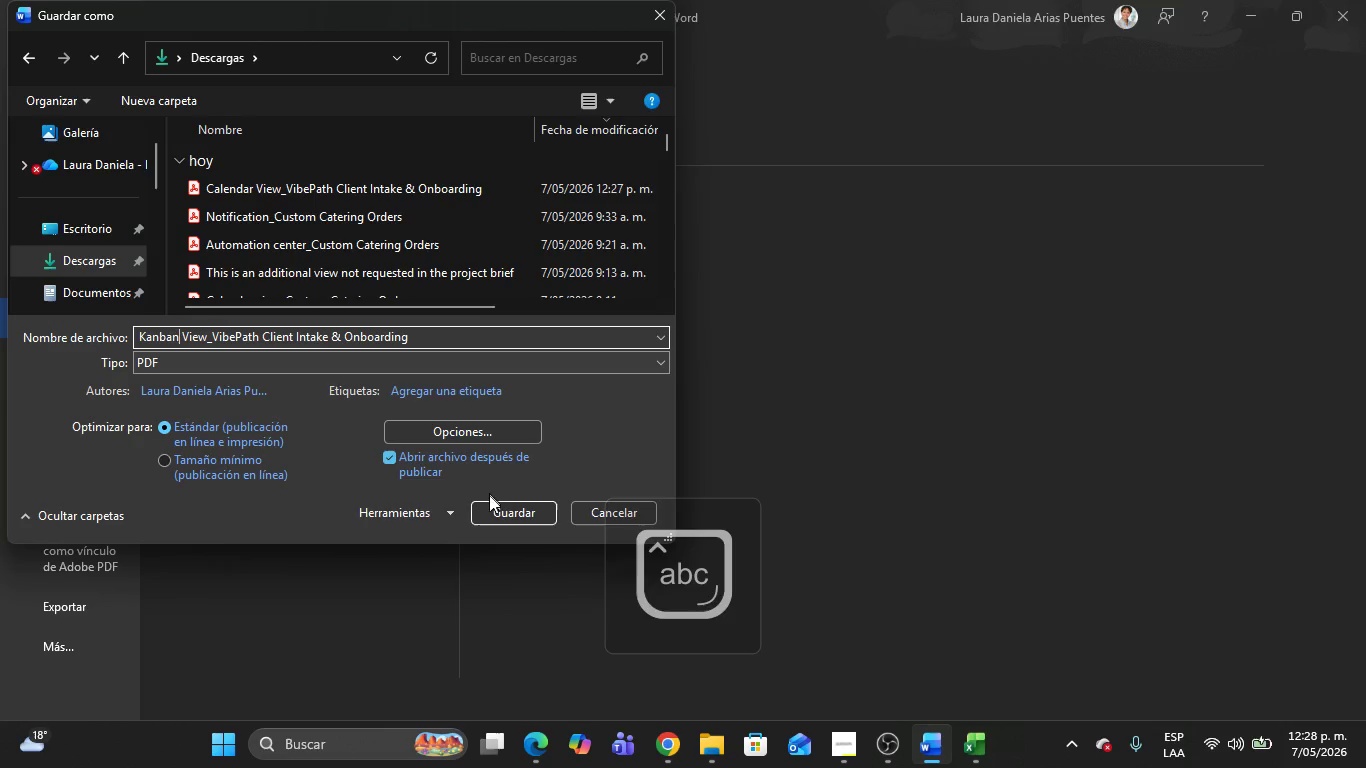 
left_click([487, 521])
 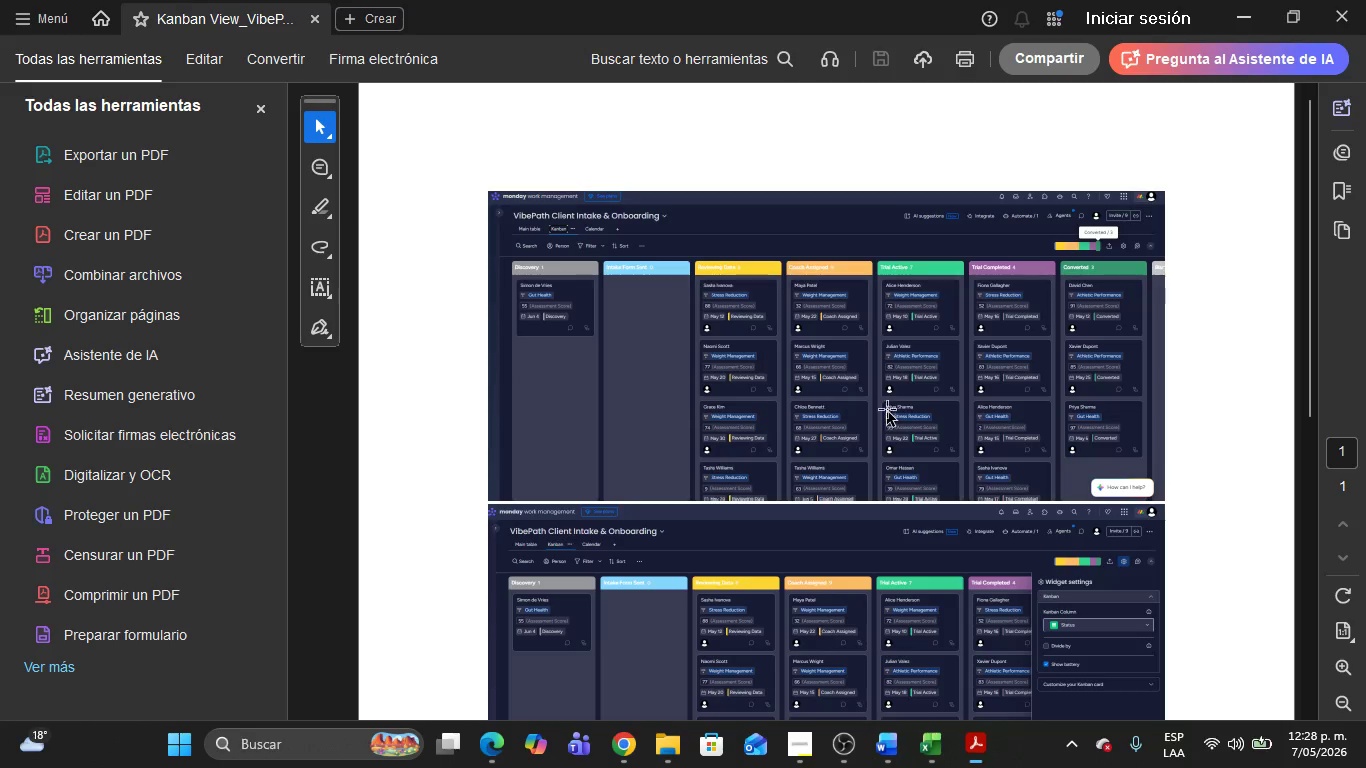 
left_click([1350, 0])
 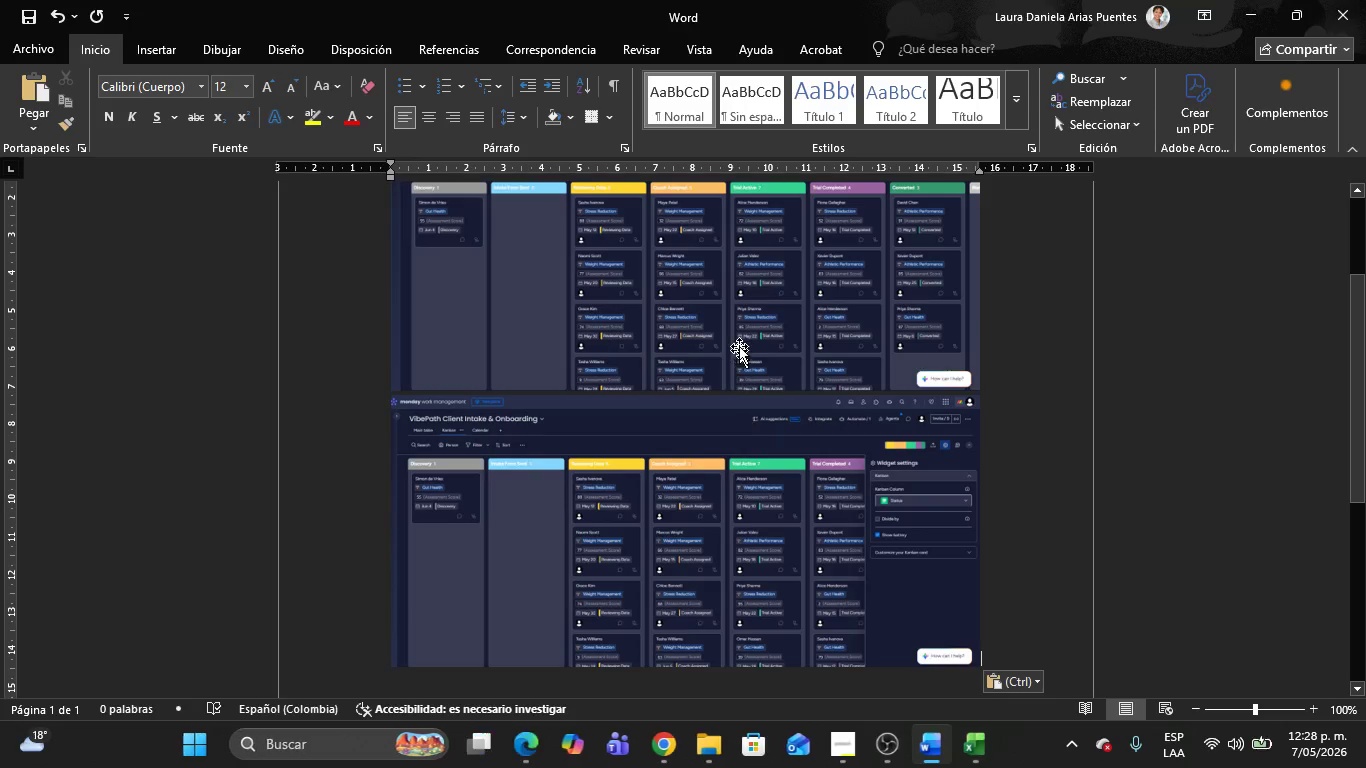 
left_click([739, 345])
 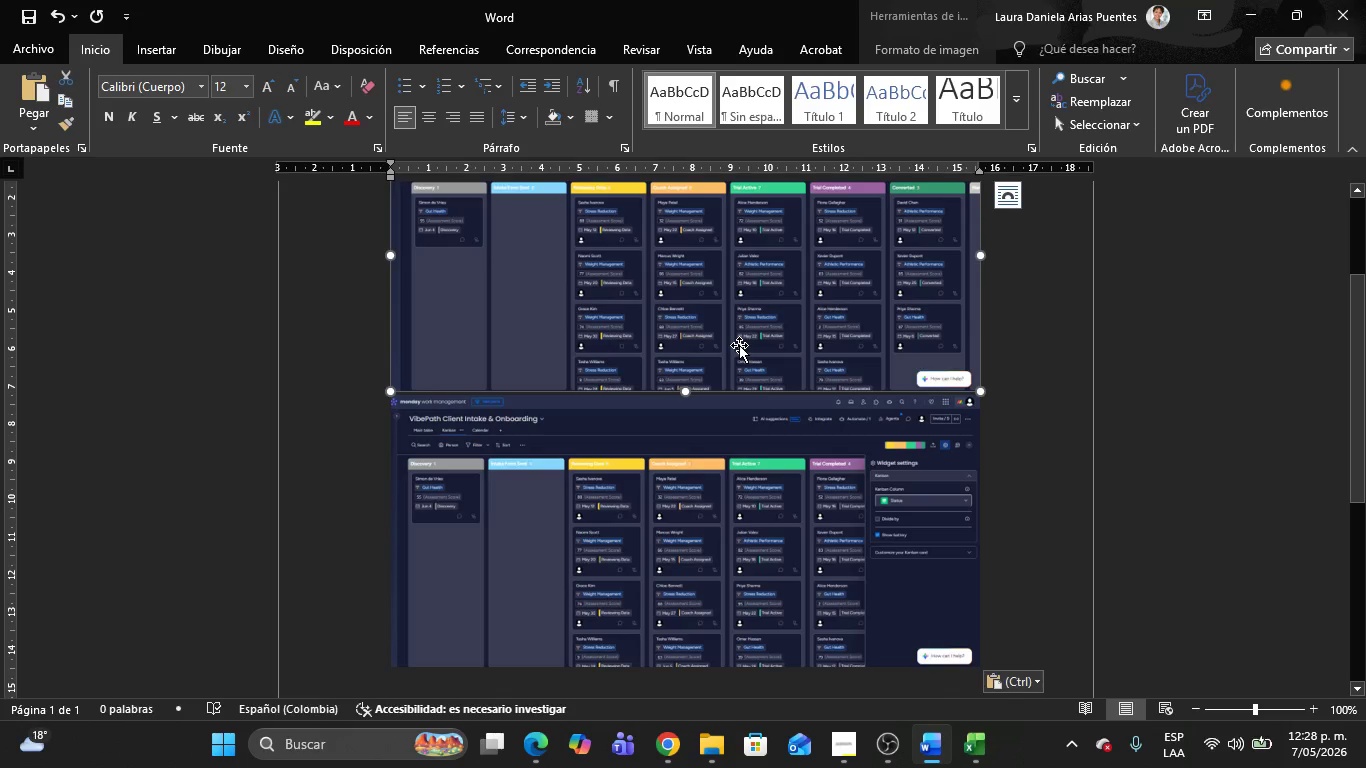 
key(Delete)
 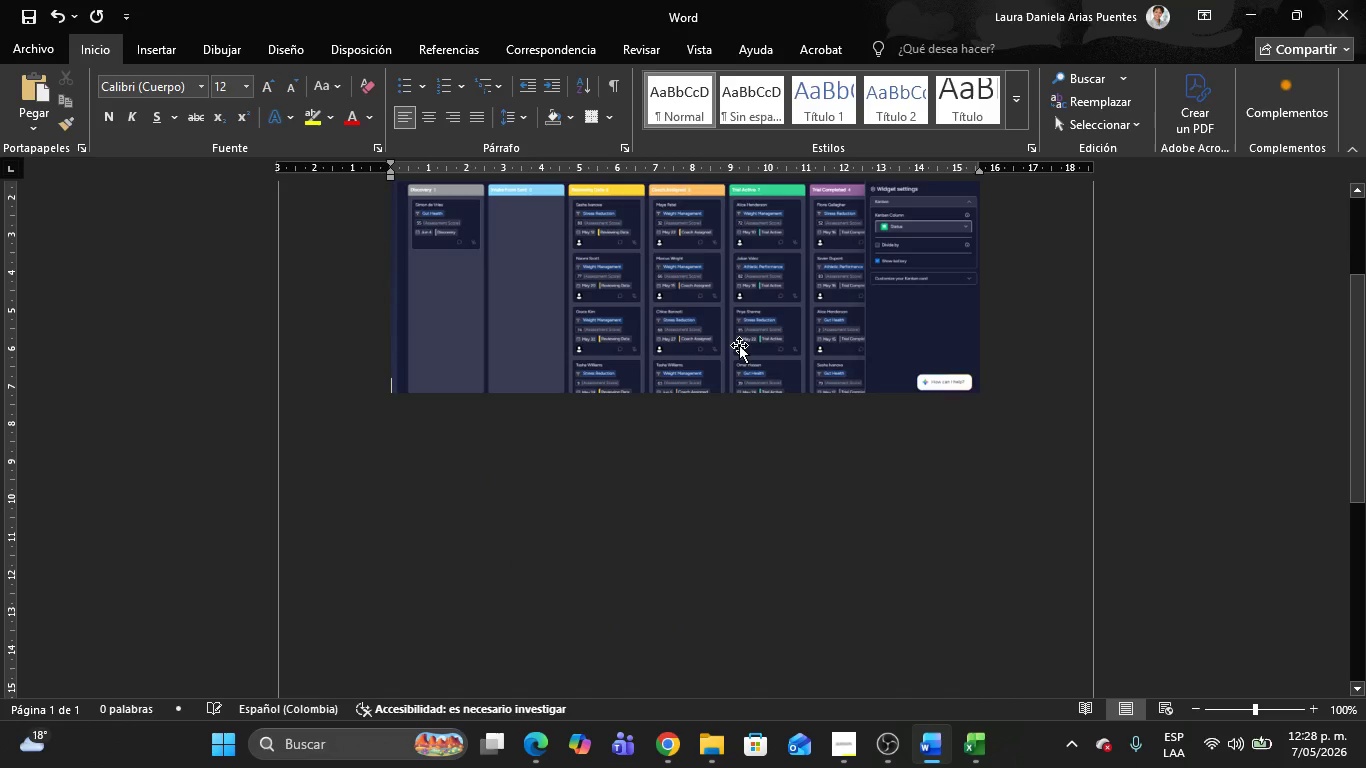 
left_click([739, 345])
 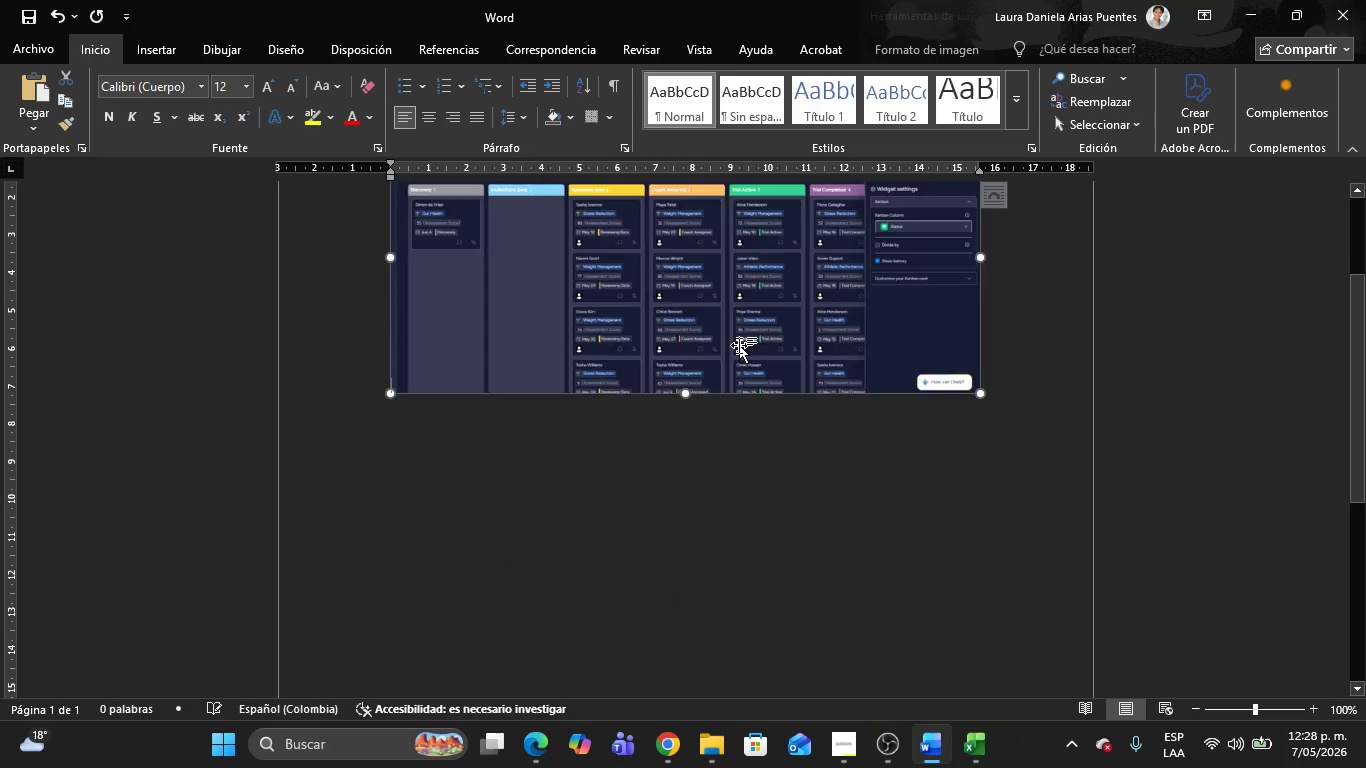 
key(Delete)
 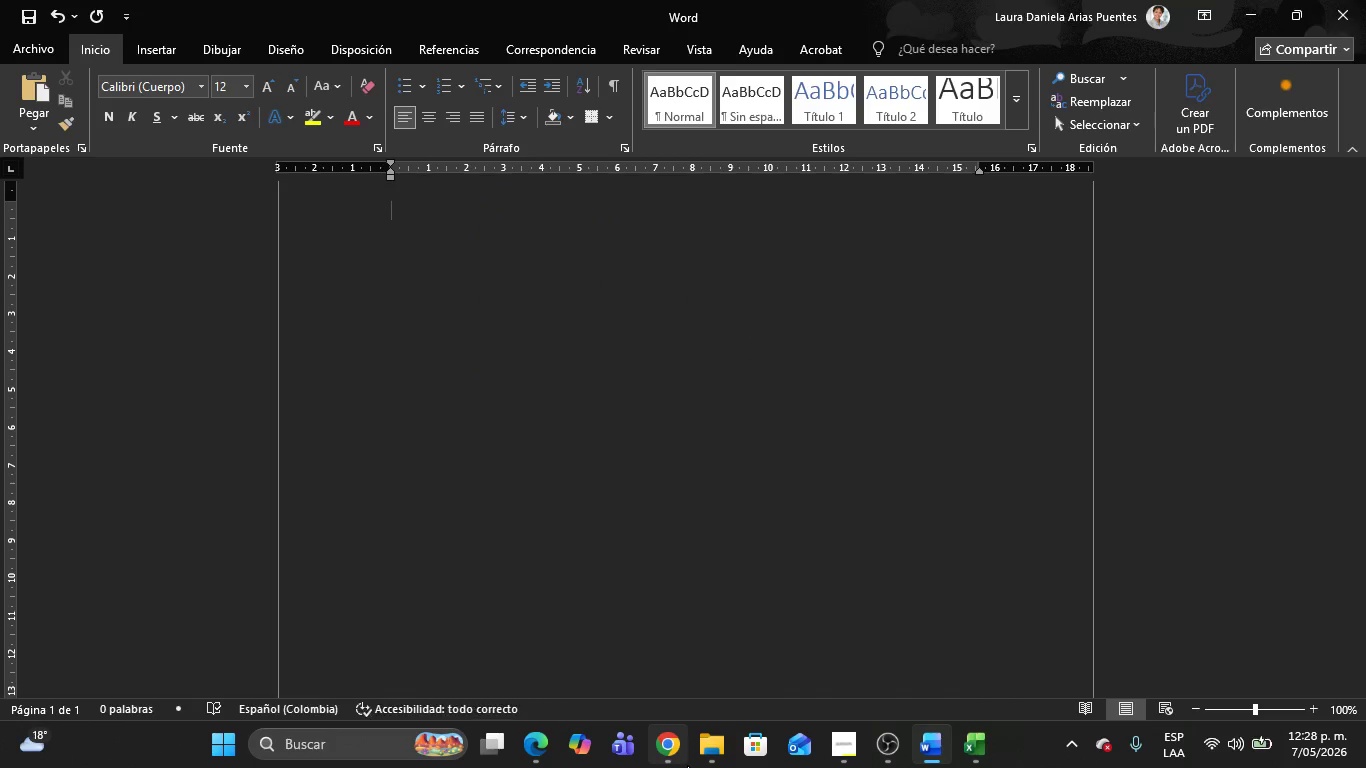 
left_click([675, 750])
 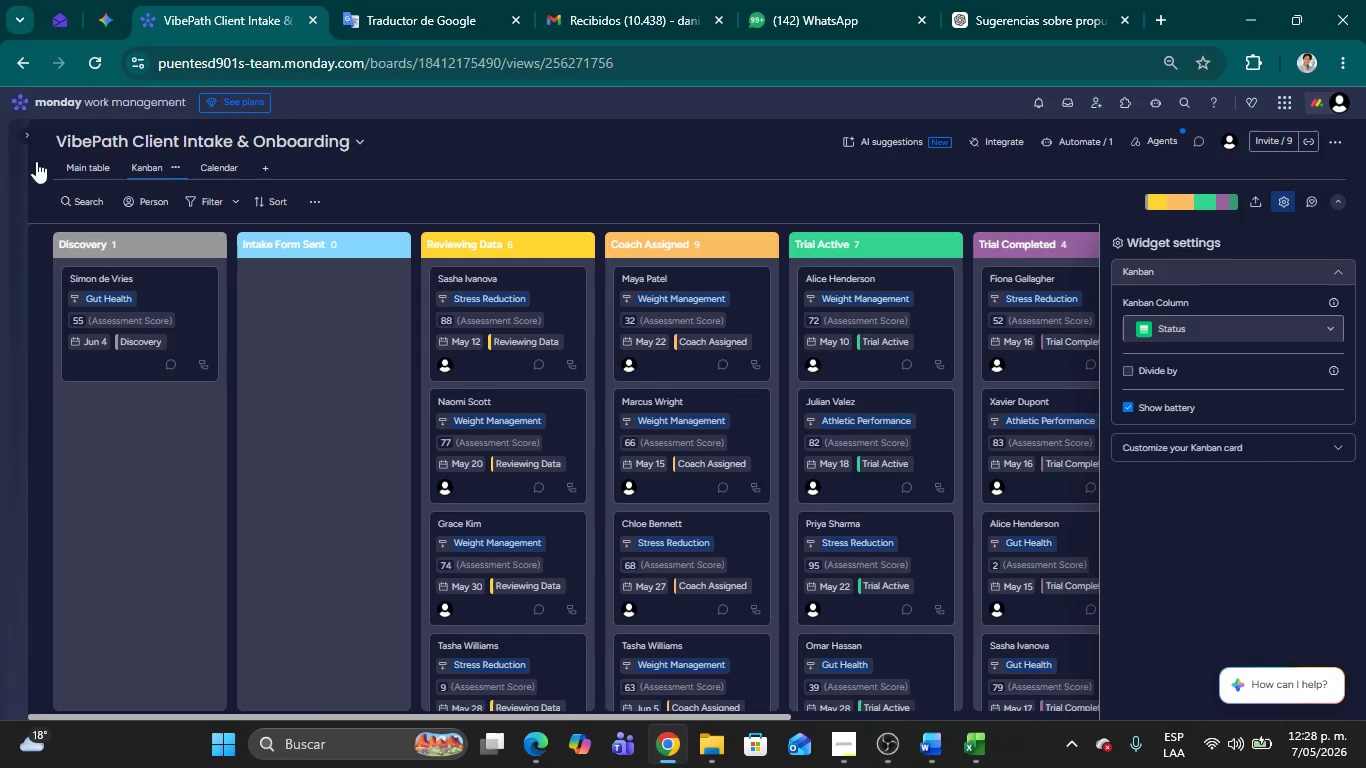 
left_click([69, 158])
 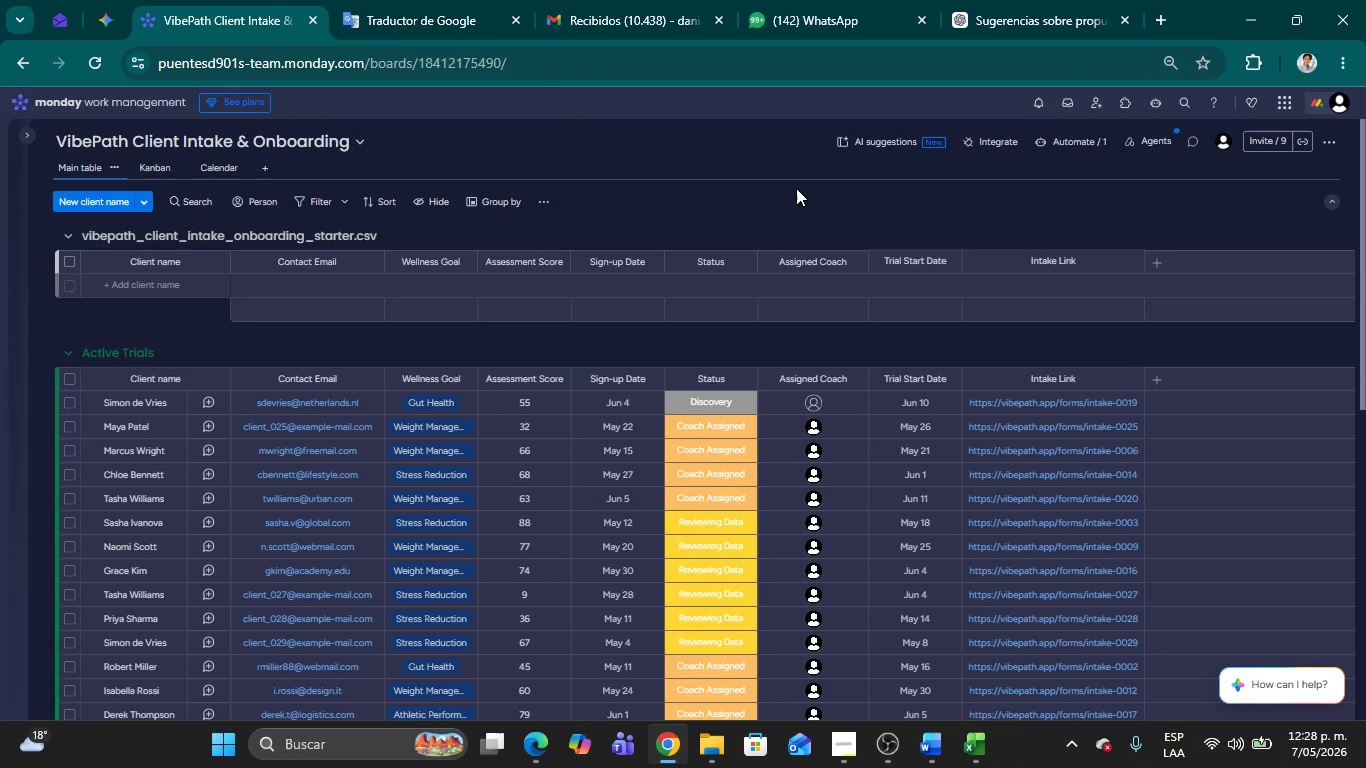 
scroll: coordinate [797, 177], scroll_direction: down, amount: 1.0
 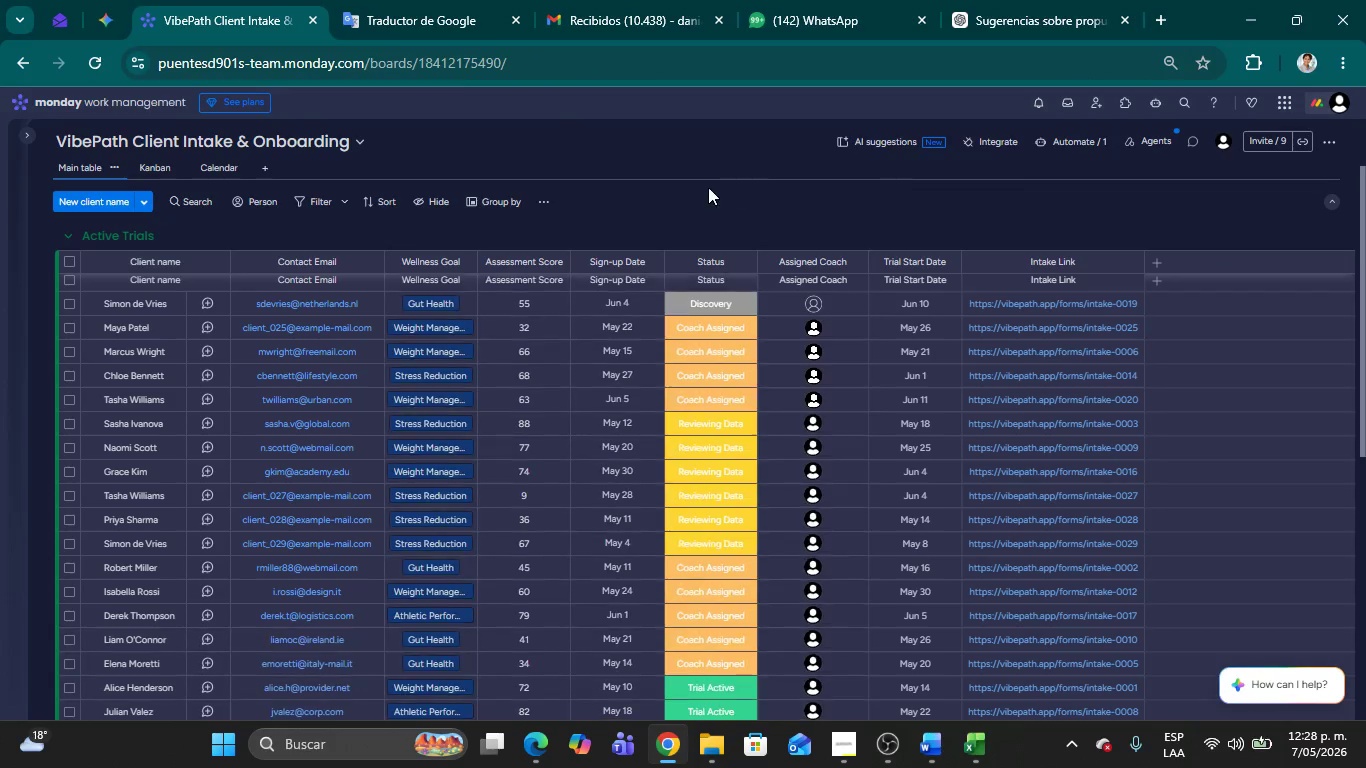 
key(Meta+Shift+MetaLeft)
 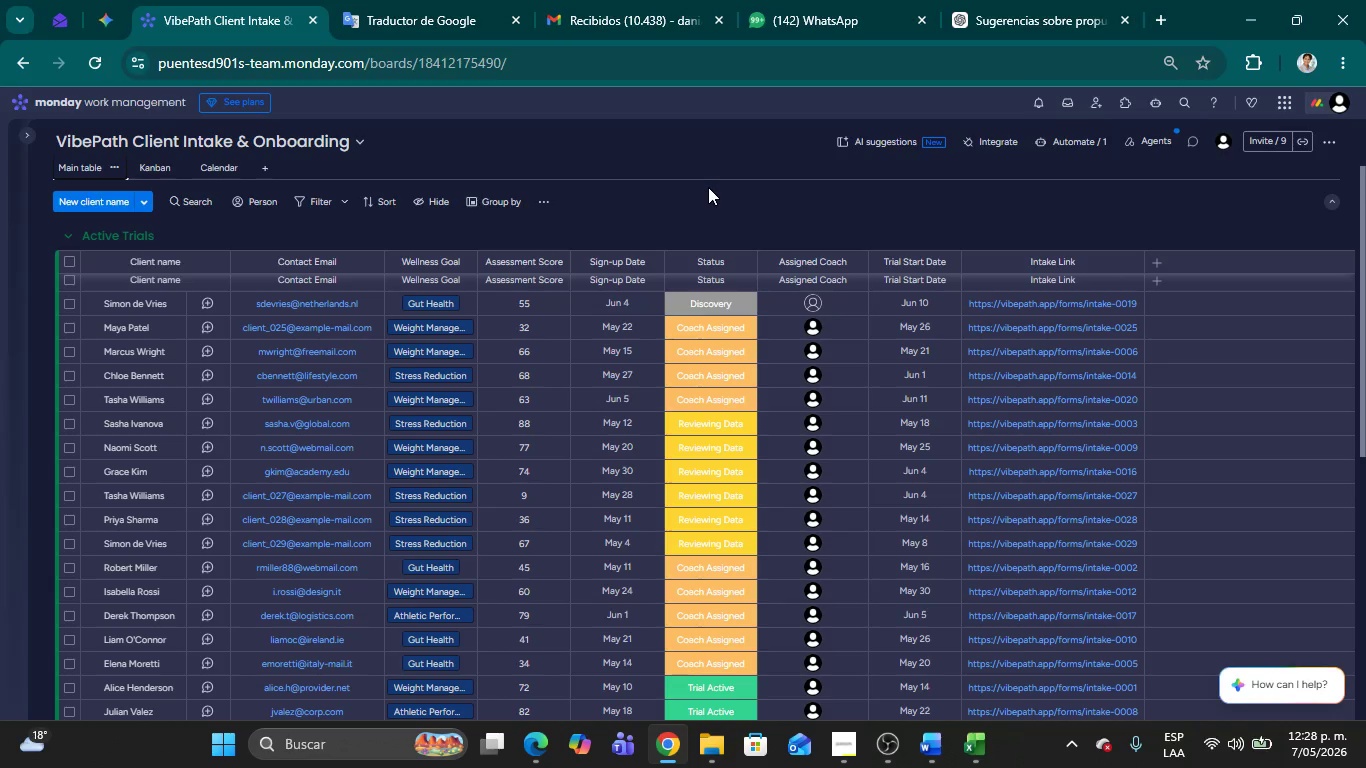 
key(Meta+Shift+S)
 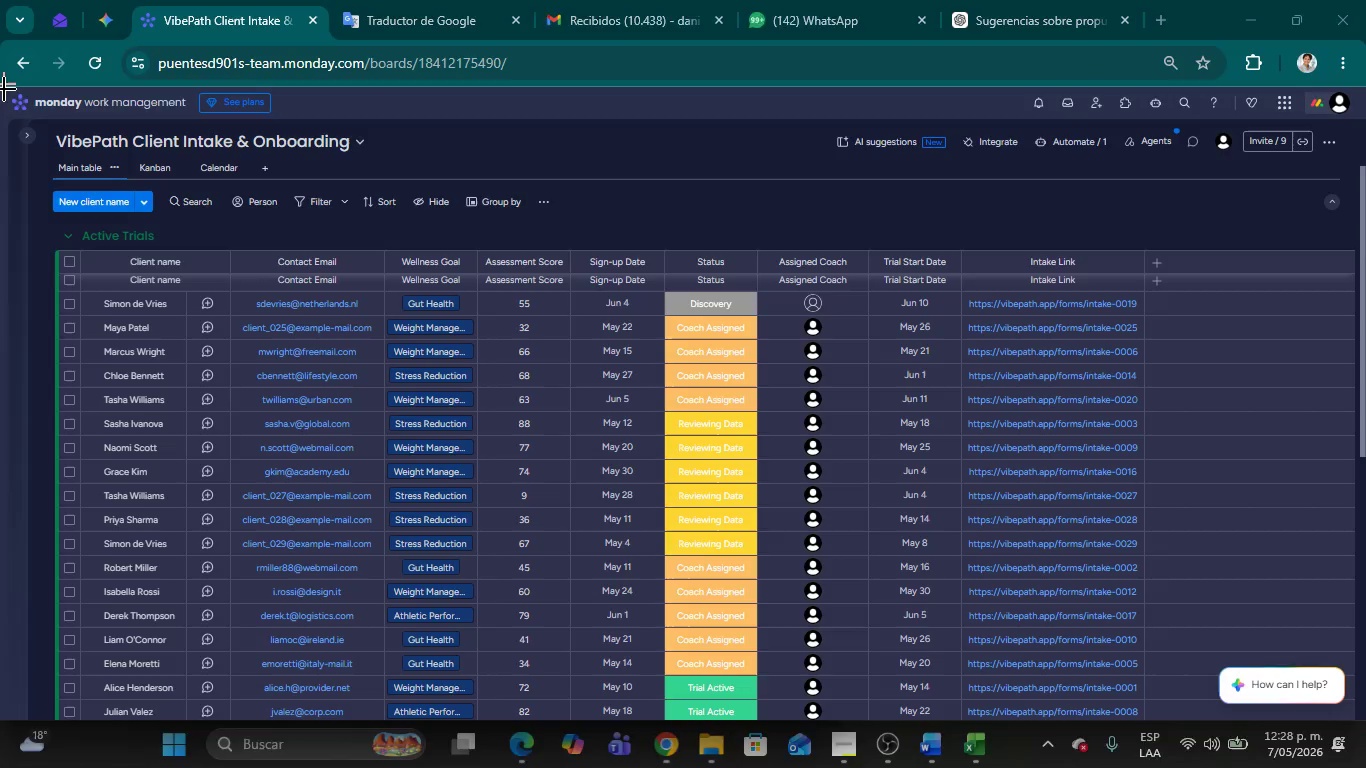 
left_click_drag(start_coordinate=[4, 89], to_coordinate=[1365, 720])
 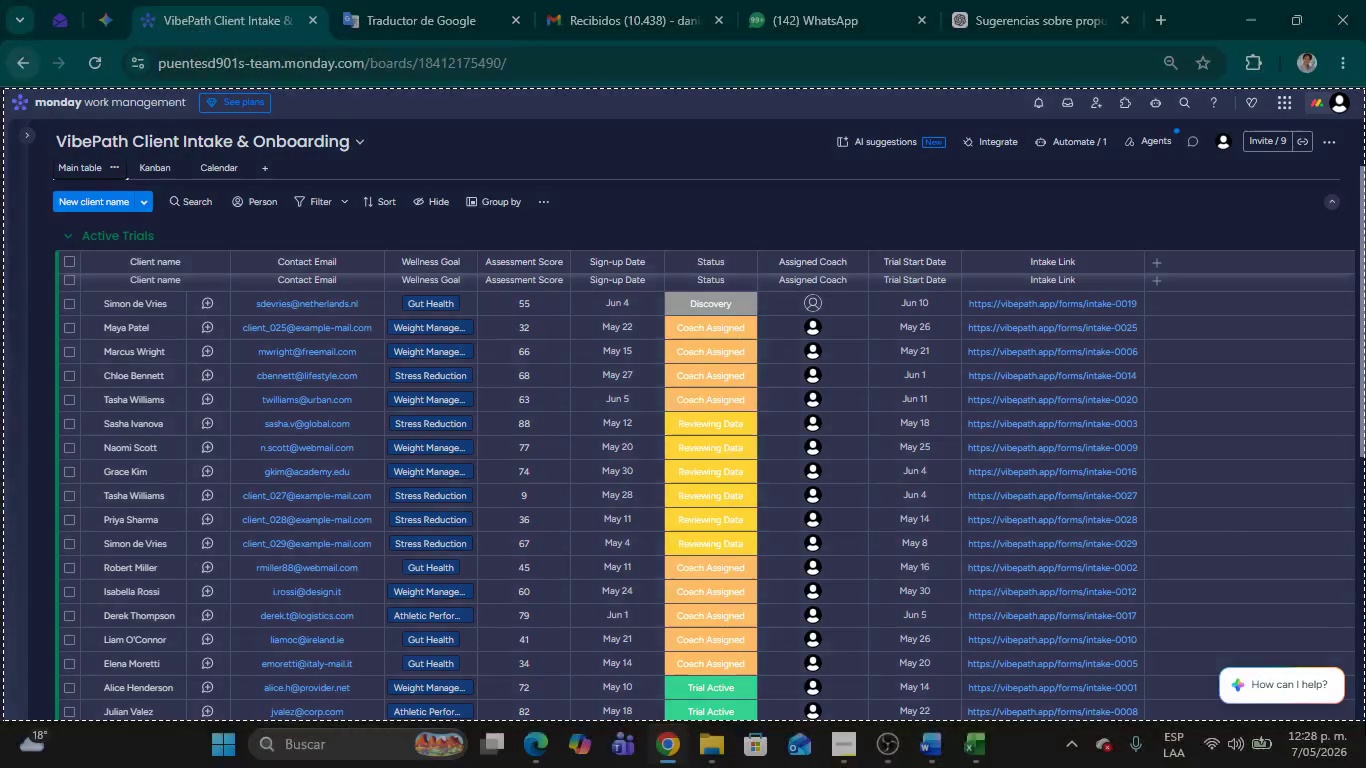 
key(Alt+AltLeft)
 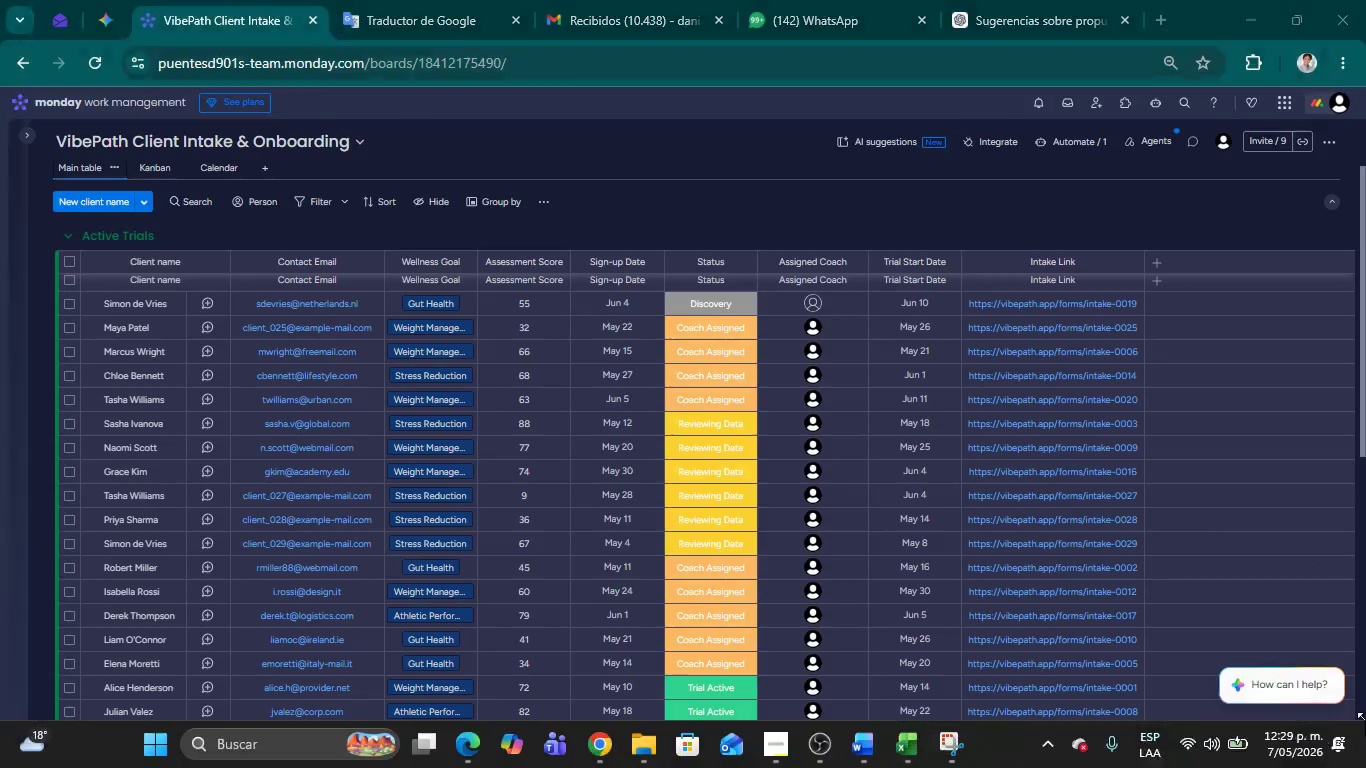 
key(Alt+Tab)
 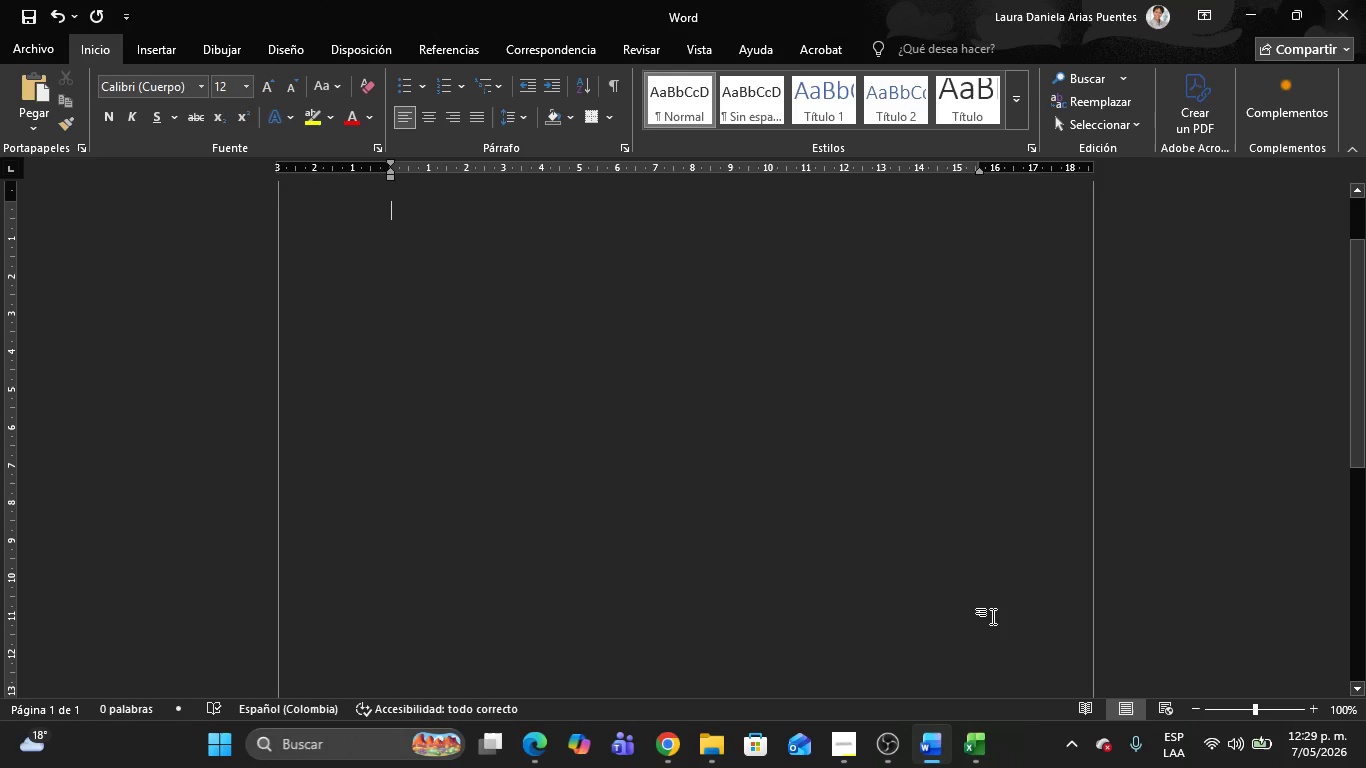 
key(Control+V)
 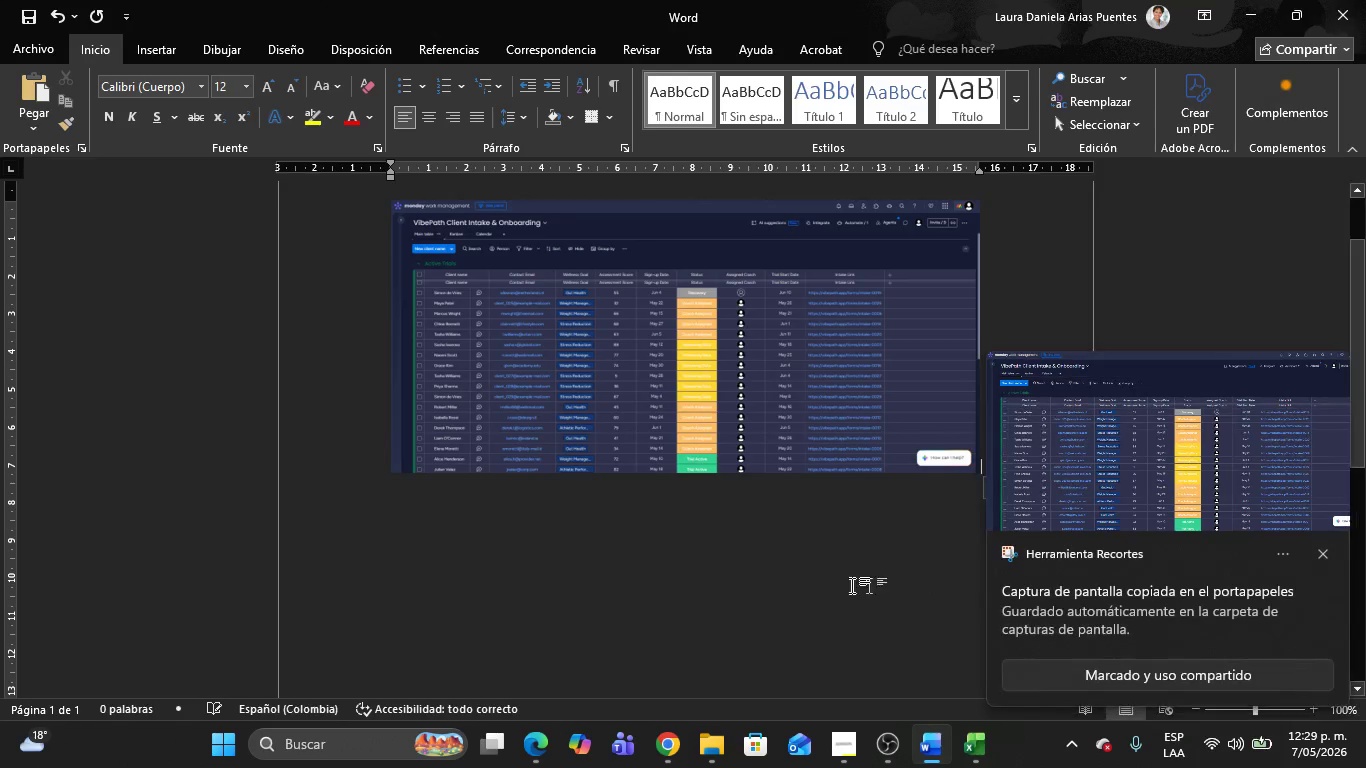 
key(Alt+AltLeft)
 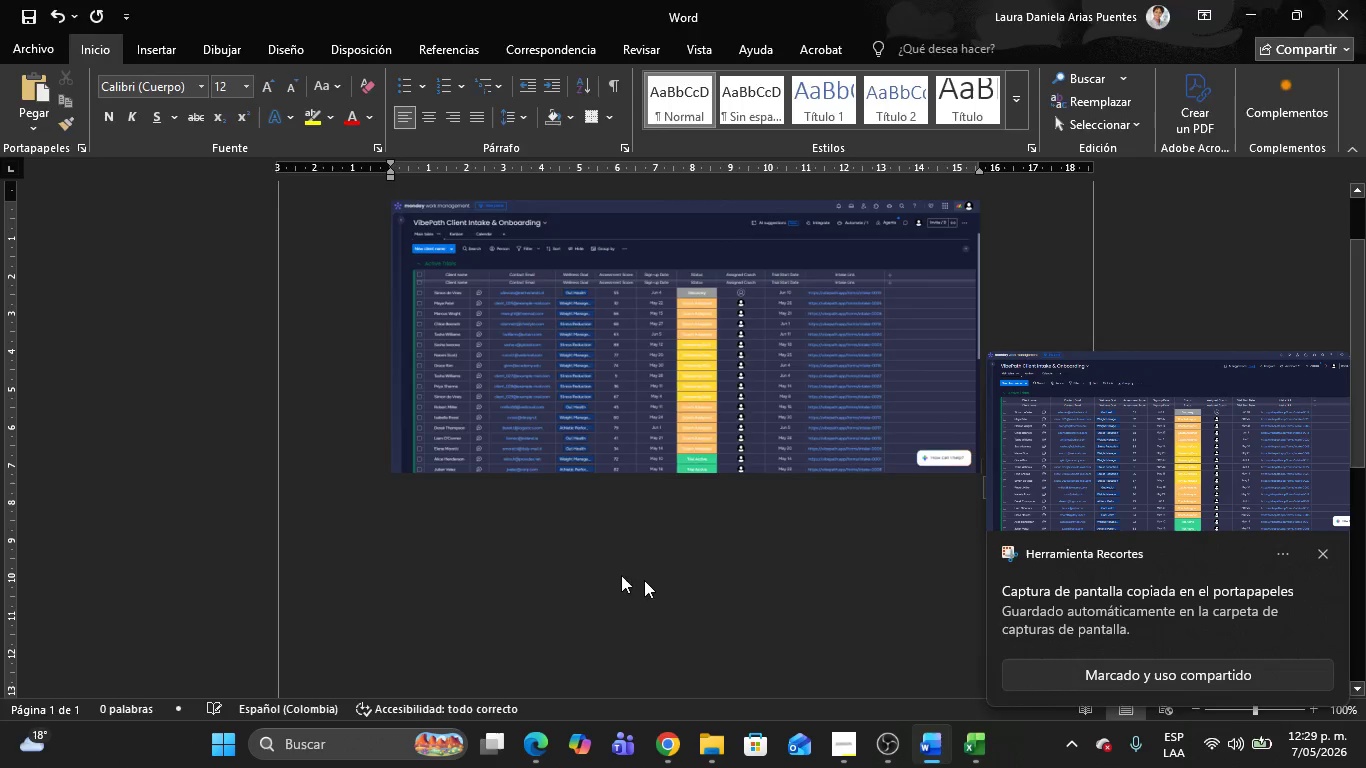 
key(Alt+Tab)
 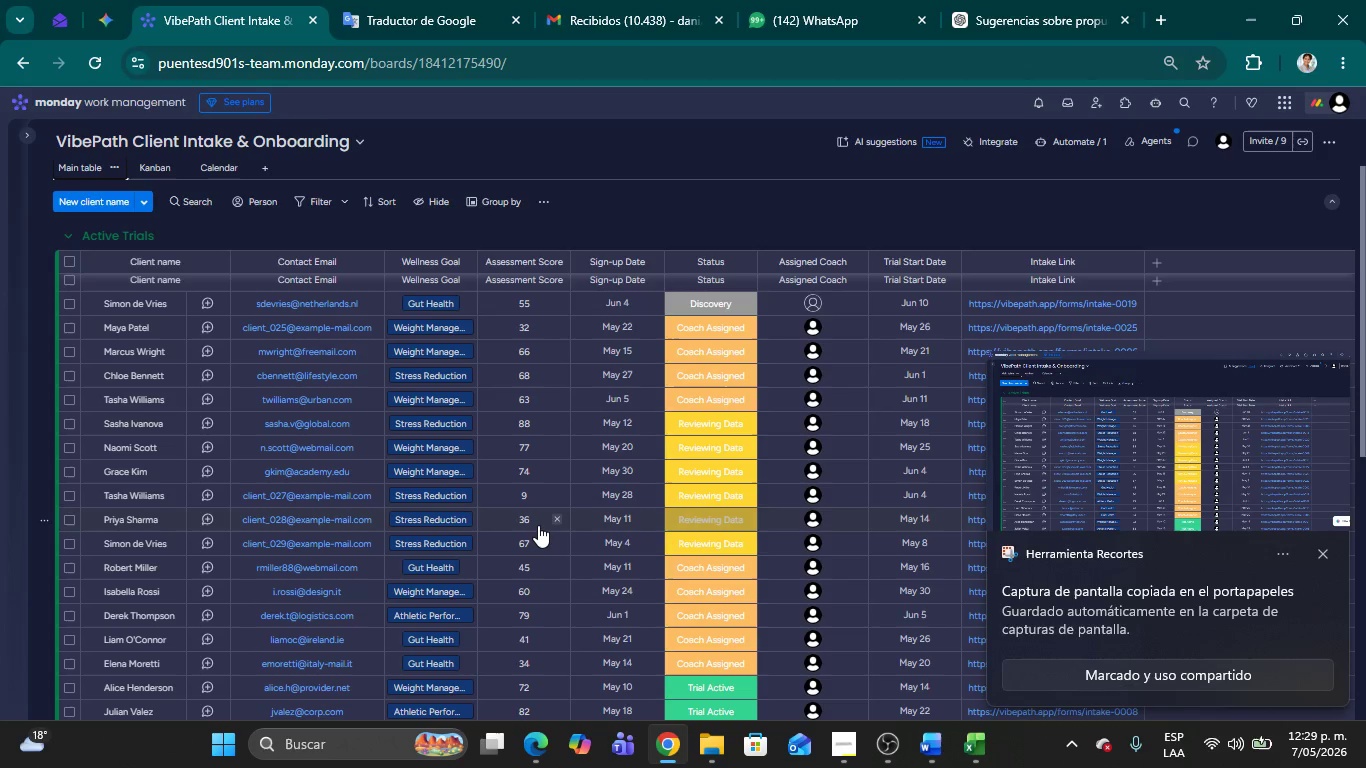 
scroll: coordinate [372, 465], scroll_direction: down, amount: 4.0
 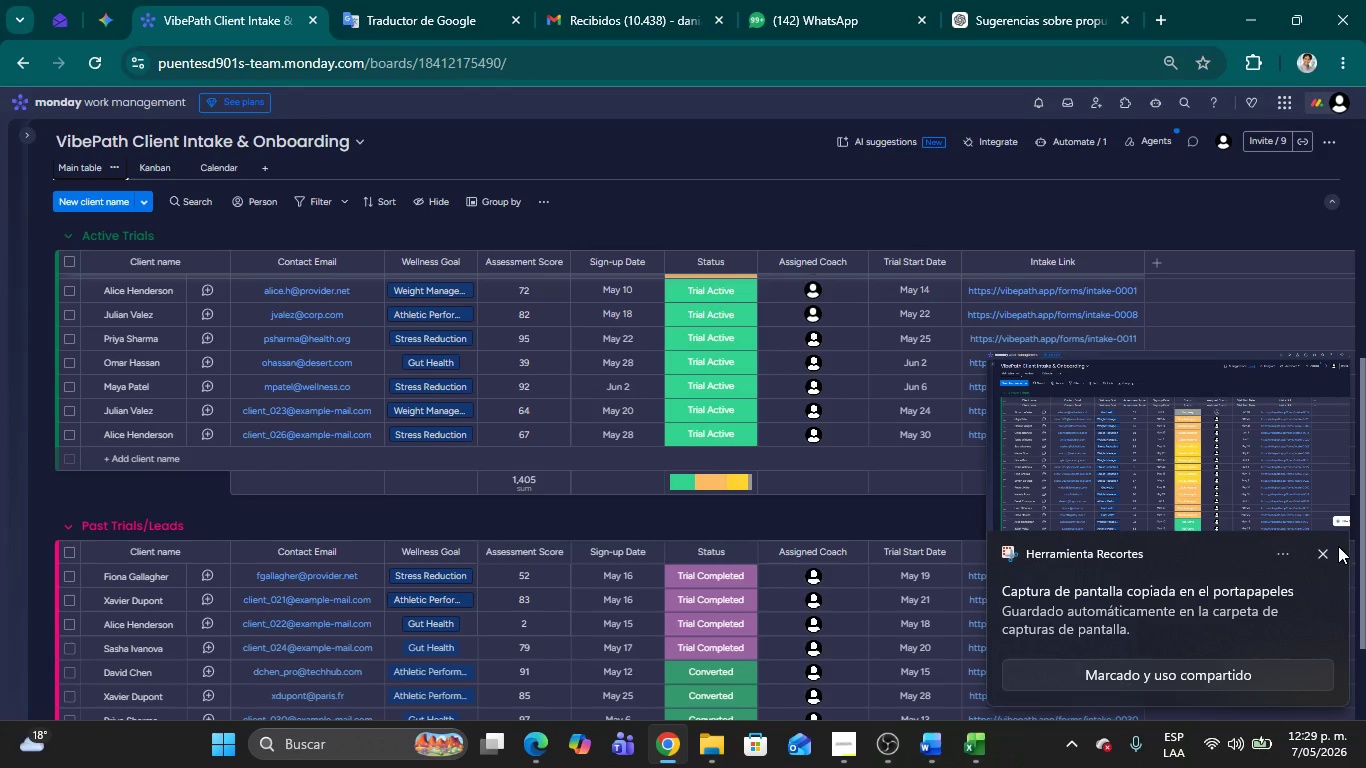 
left_click([1324, 550])
 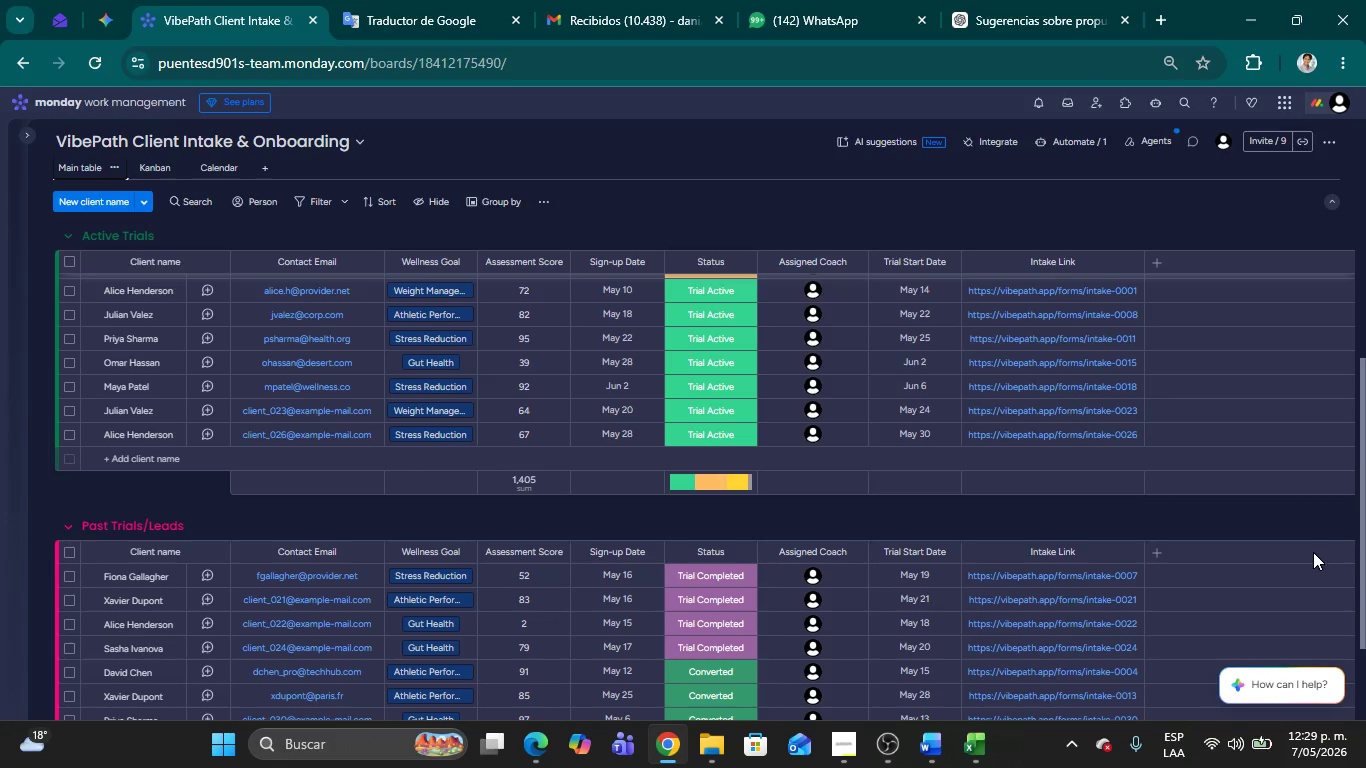 
key(Meta+Shift+MetaLeft)
 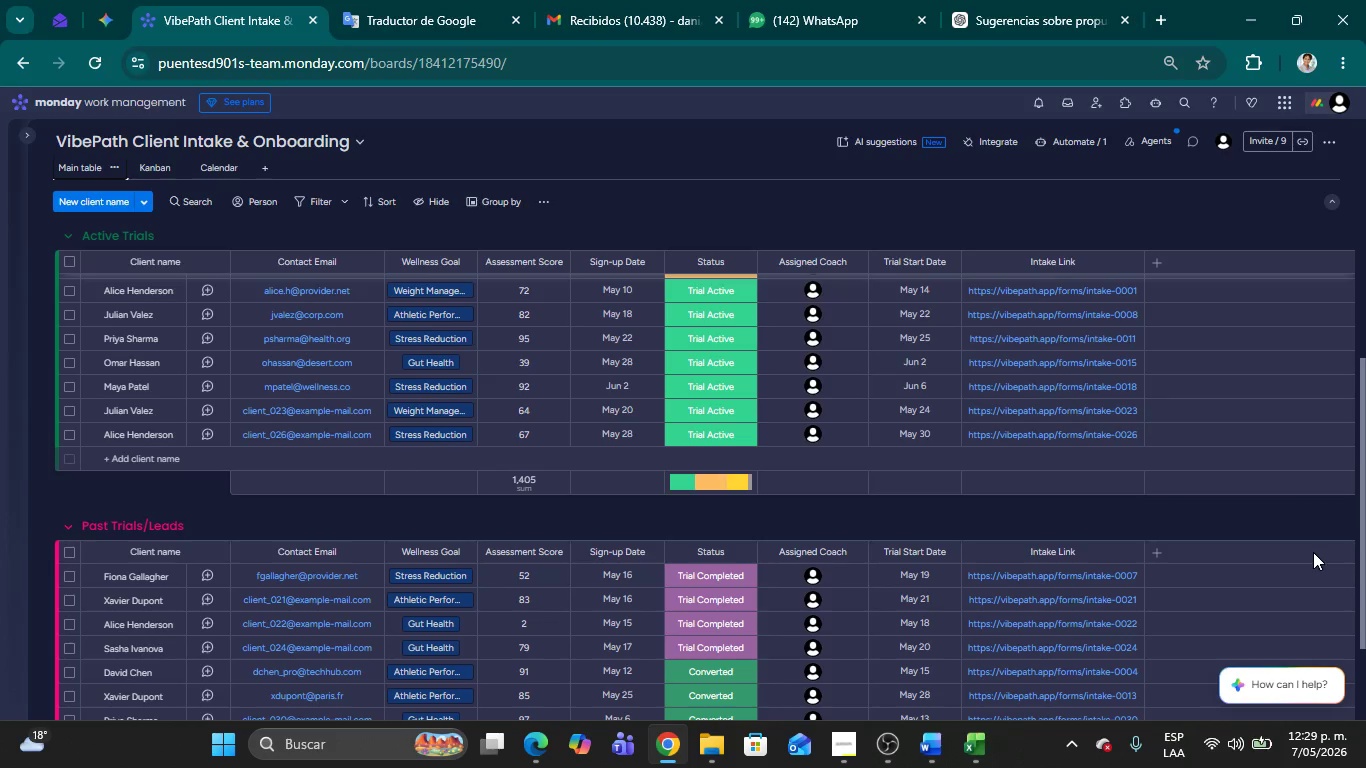 
key(Meta+Shift+S)
 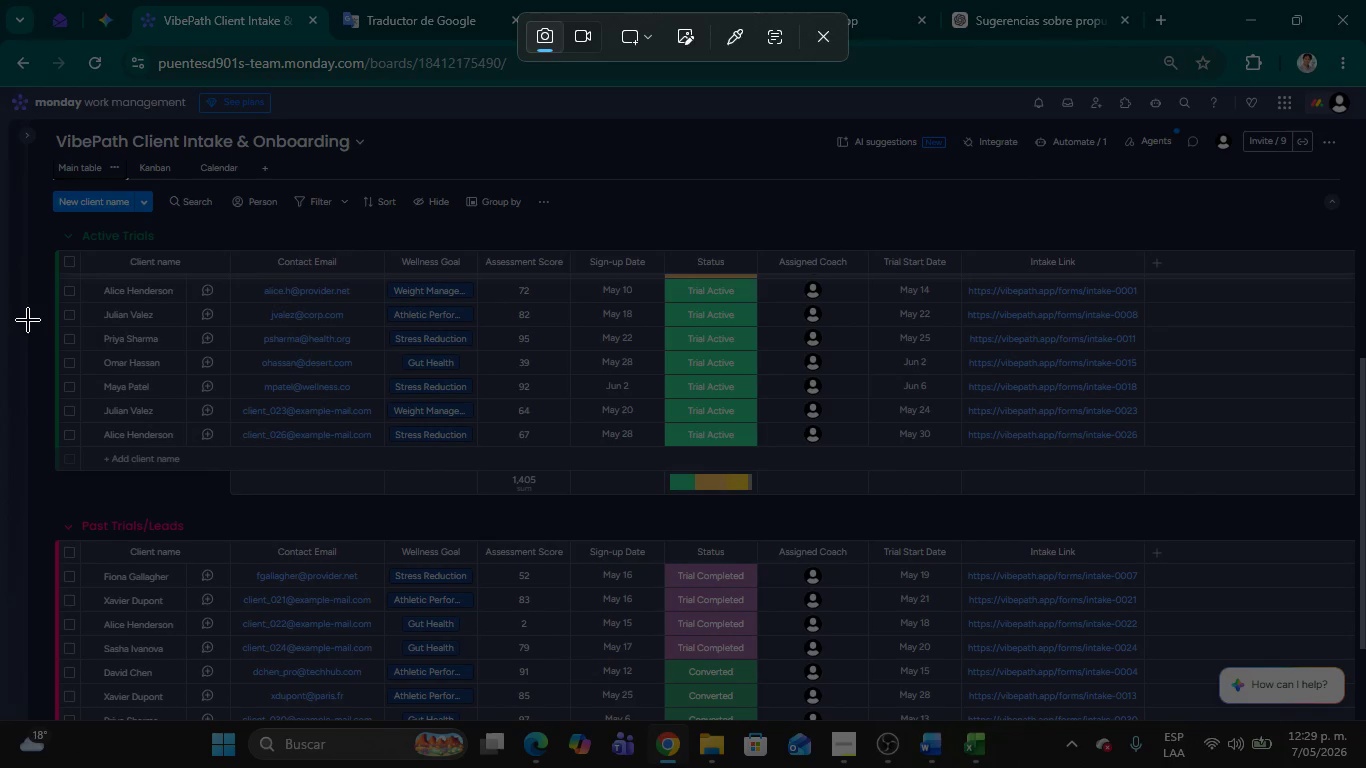 
left_click_drag(start_coordinate=[26, 325], to_coordinate=[1365, 528])
 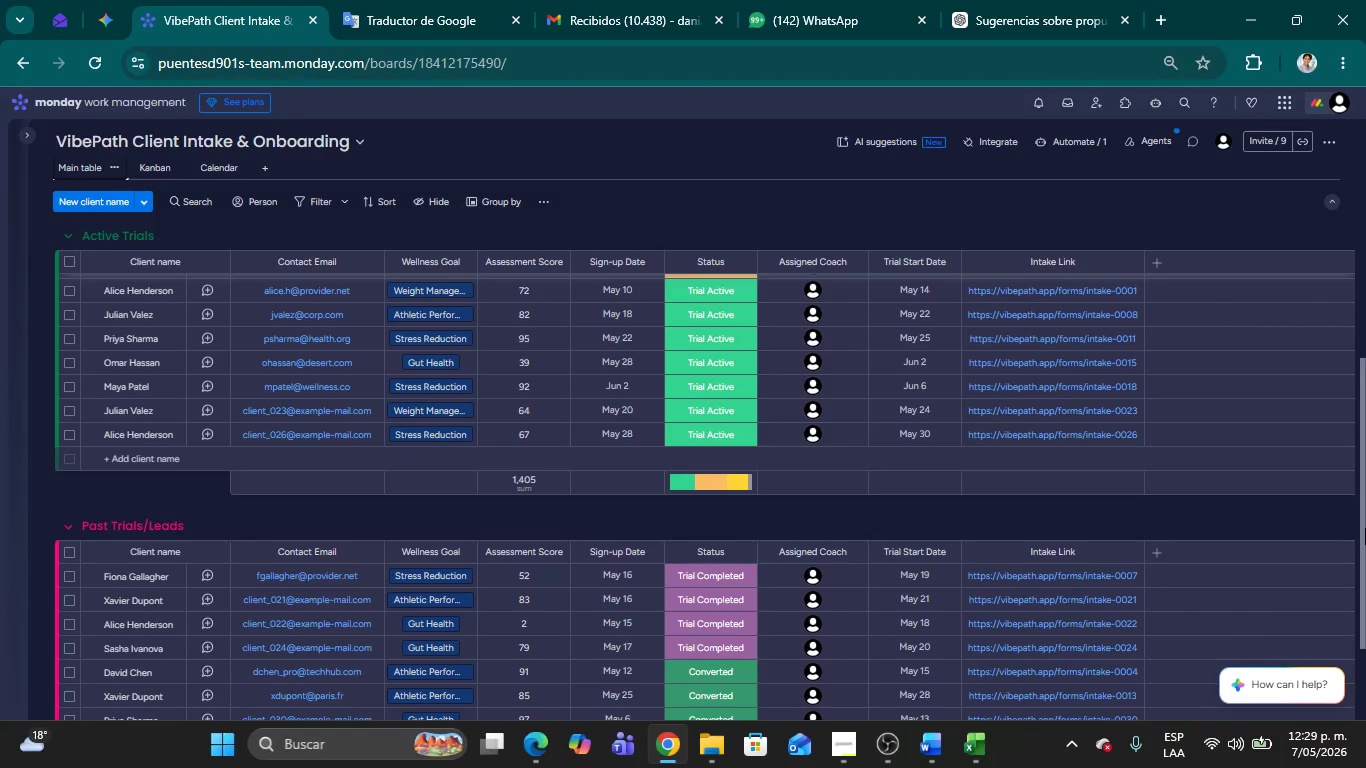 
key(Alt+AltLeft)
 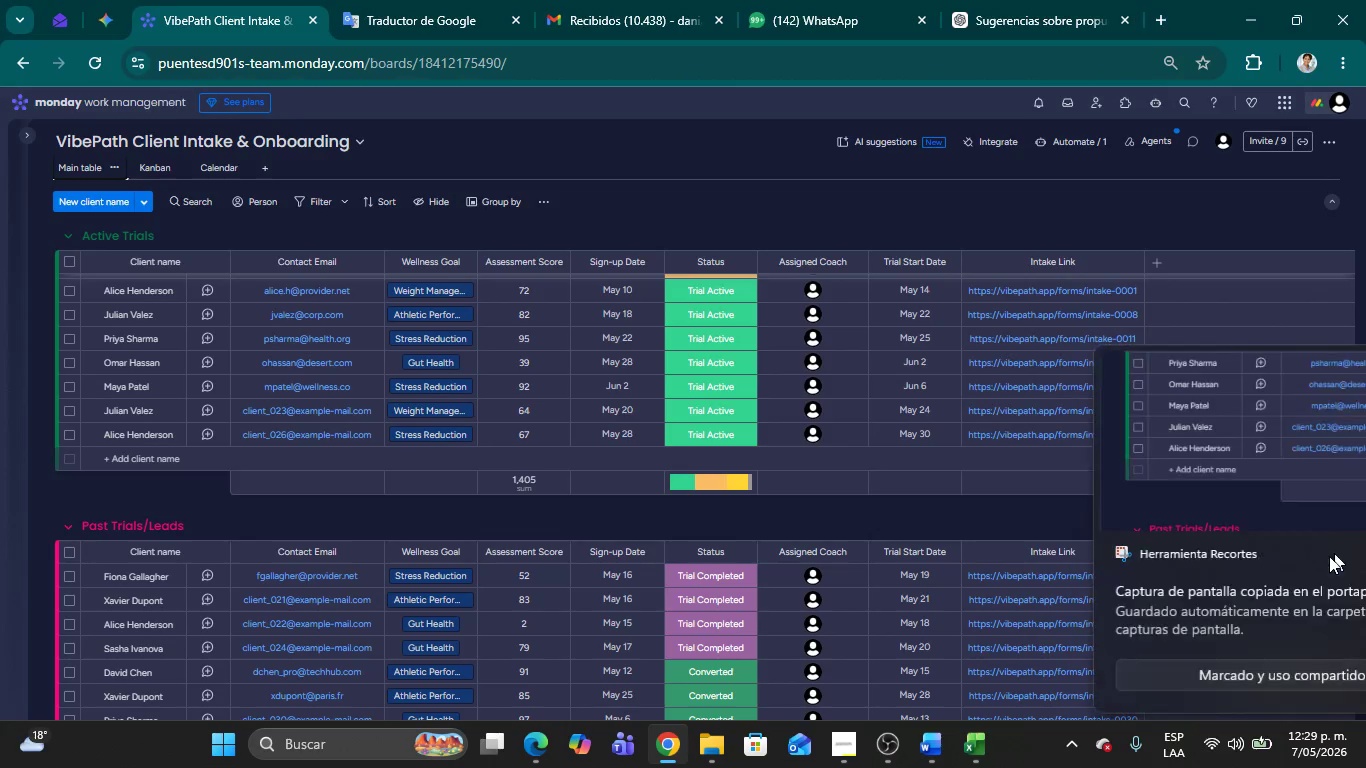 
key(Alt+Tab)
 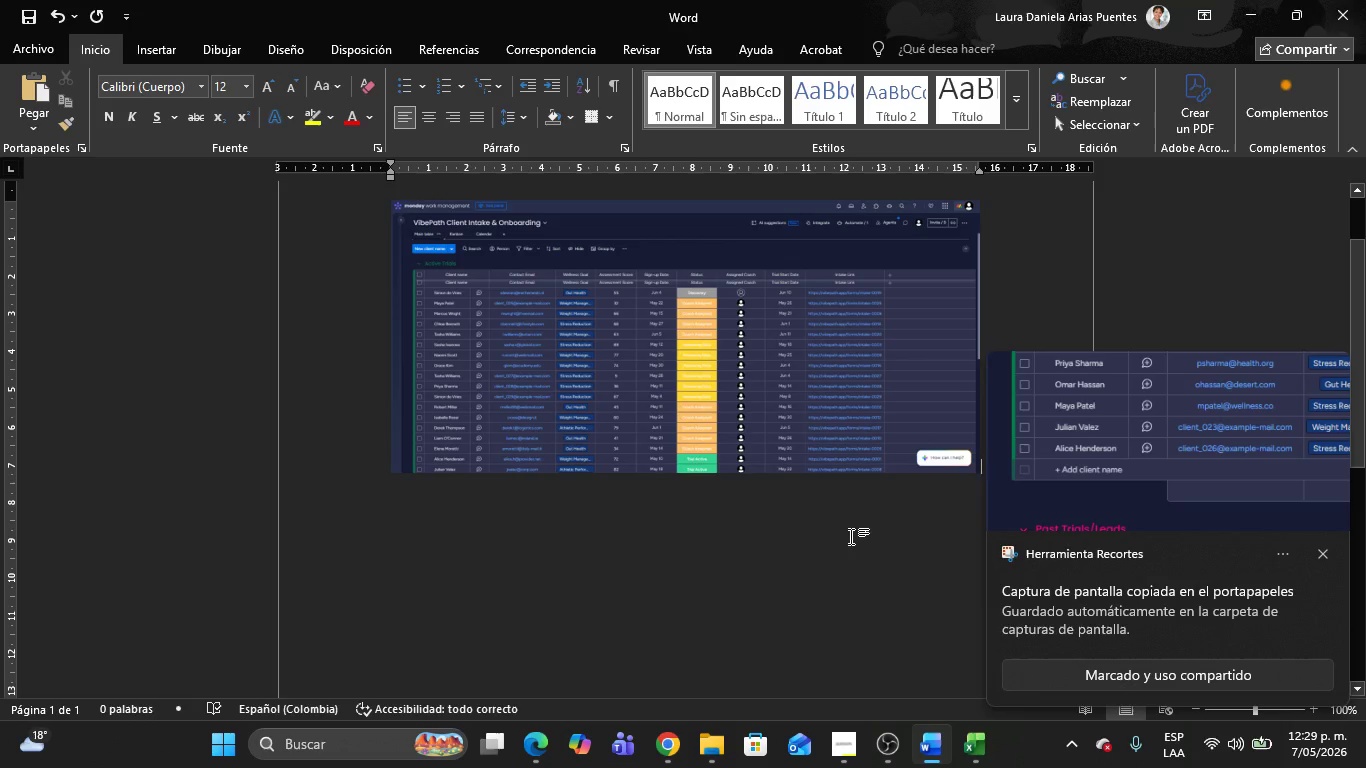 
key(Control+V)
 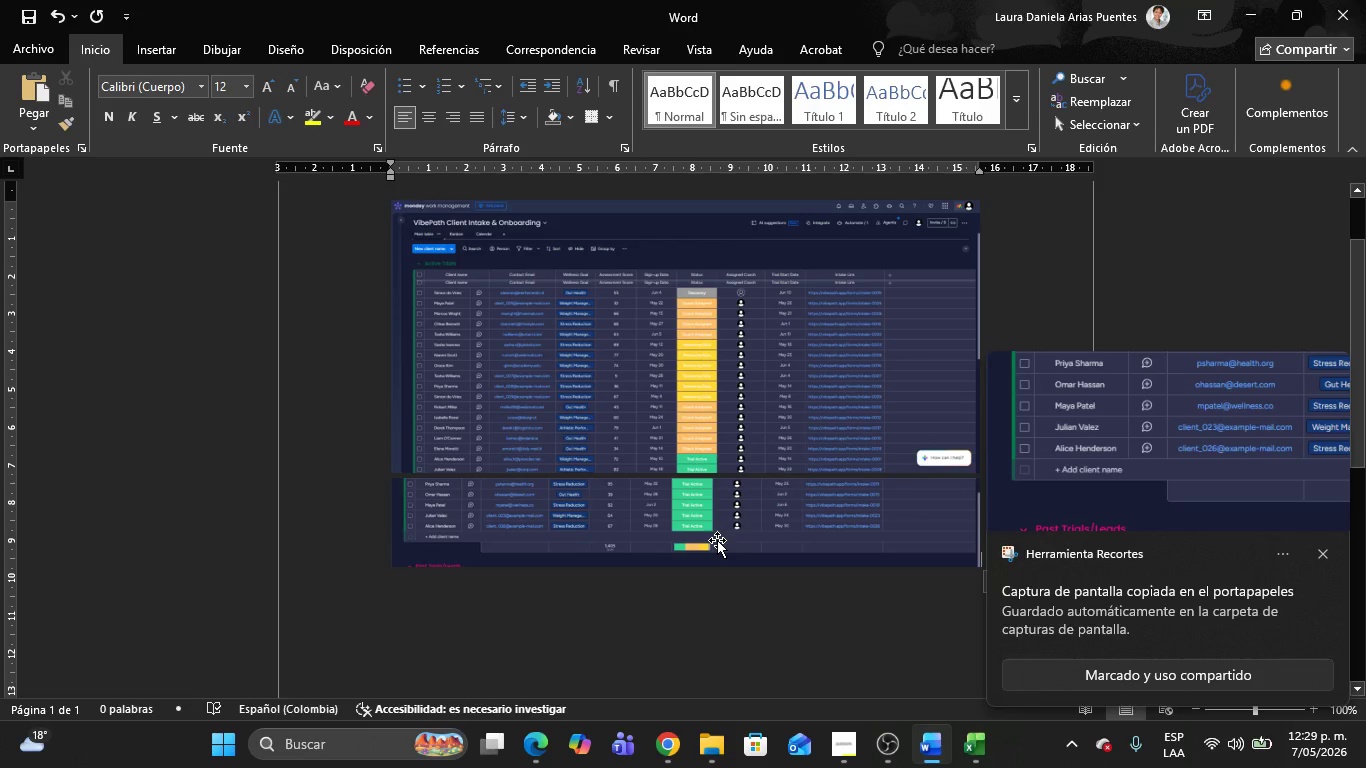 
double_click([717, 540])
 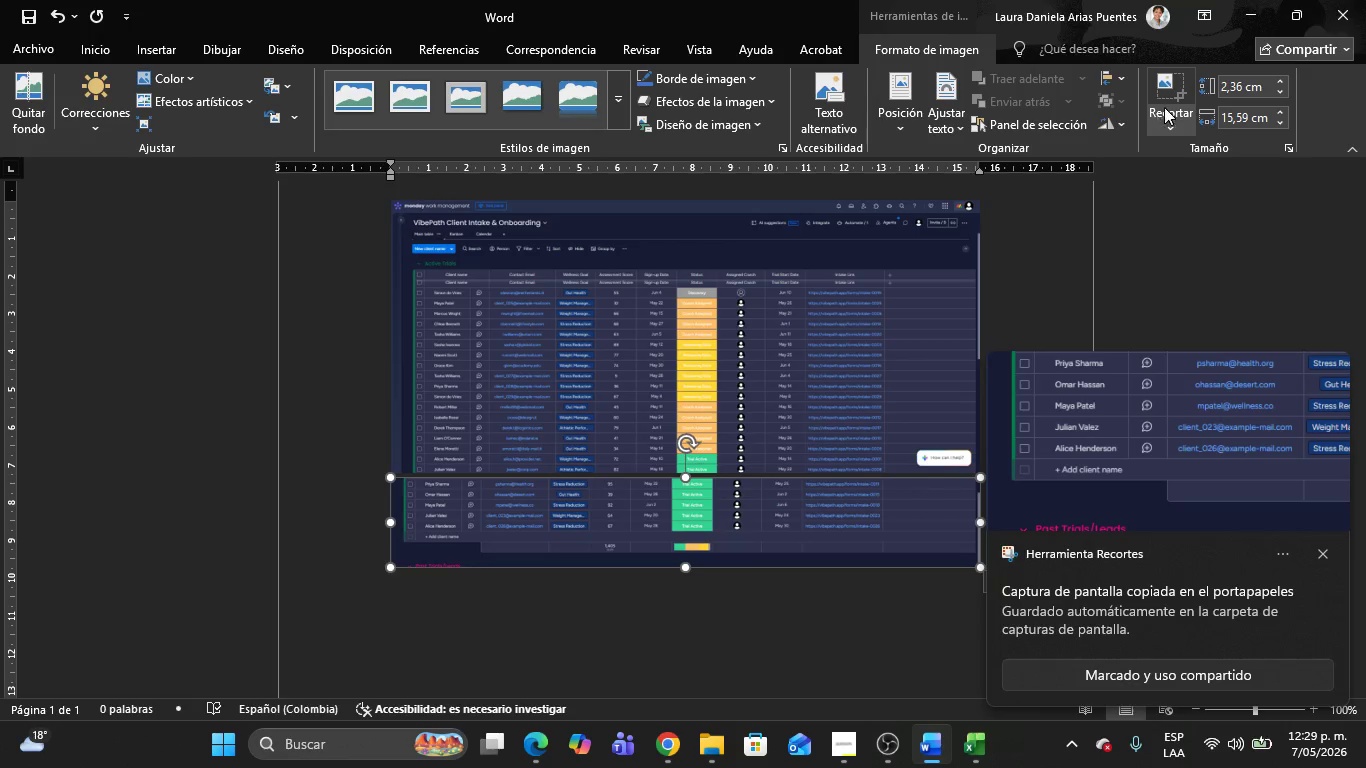 
left_click([1169, 92])
 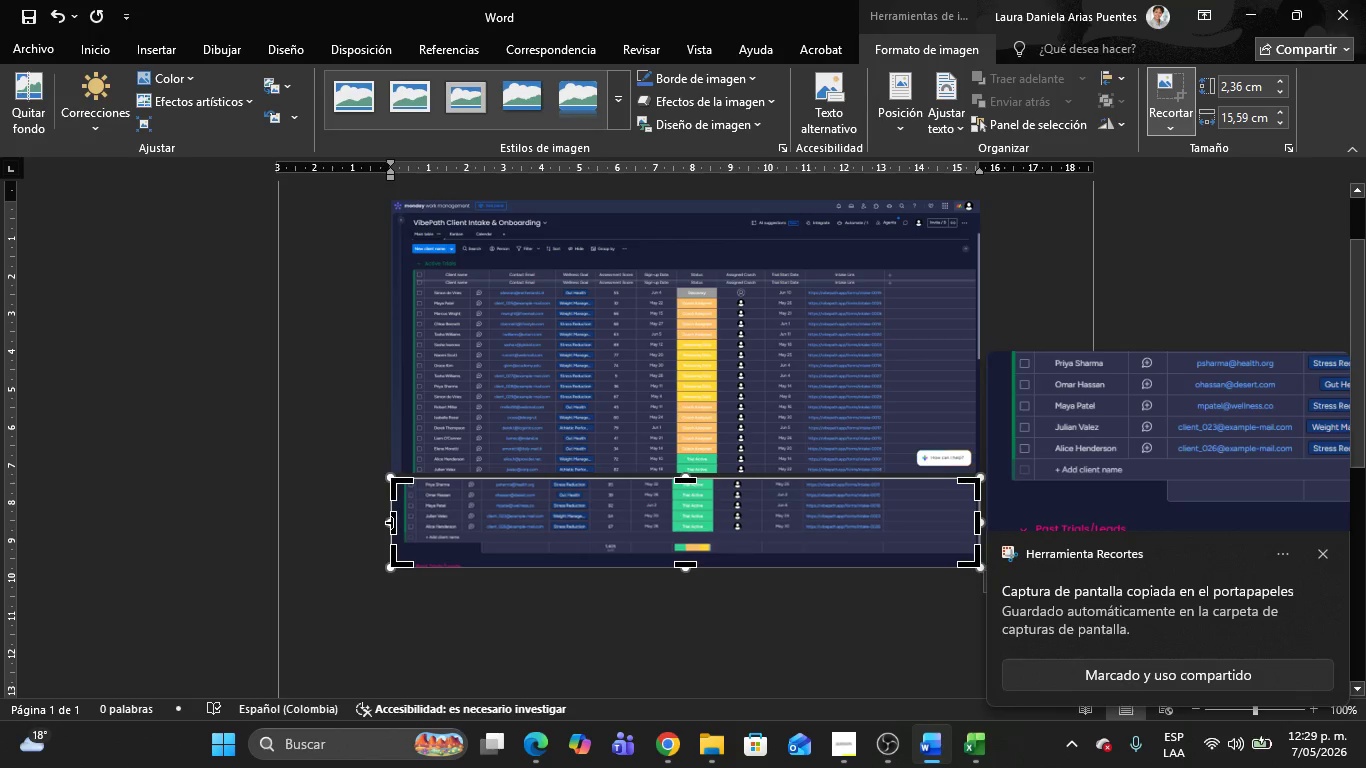 
left_click_drag(start_coordinate=[392, 522], to_coordinate=[401, 522])
 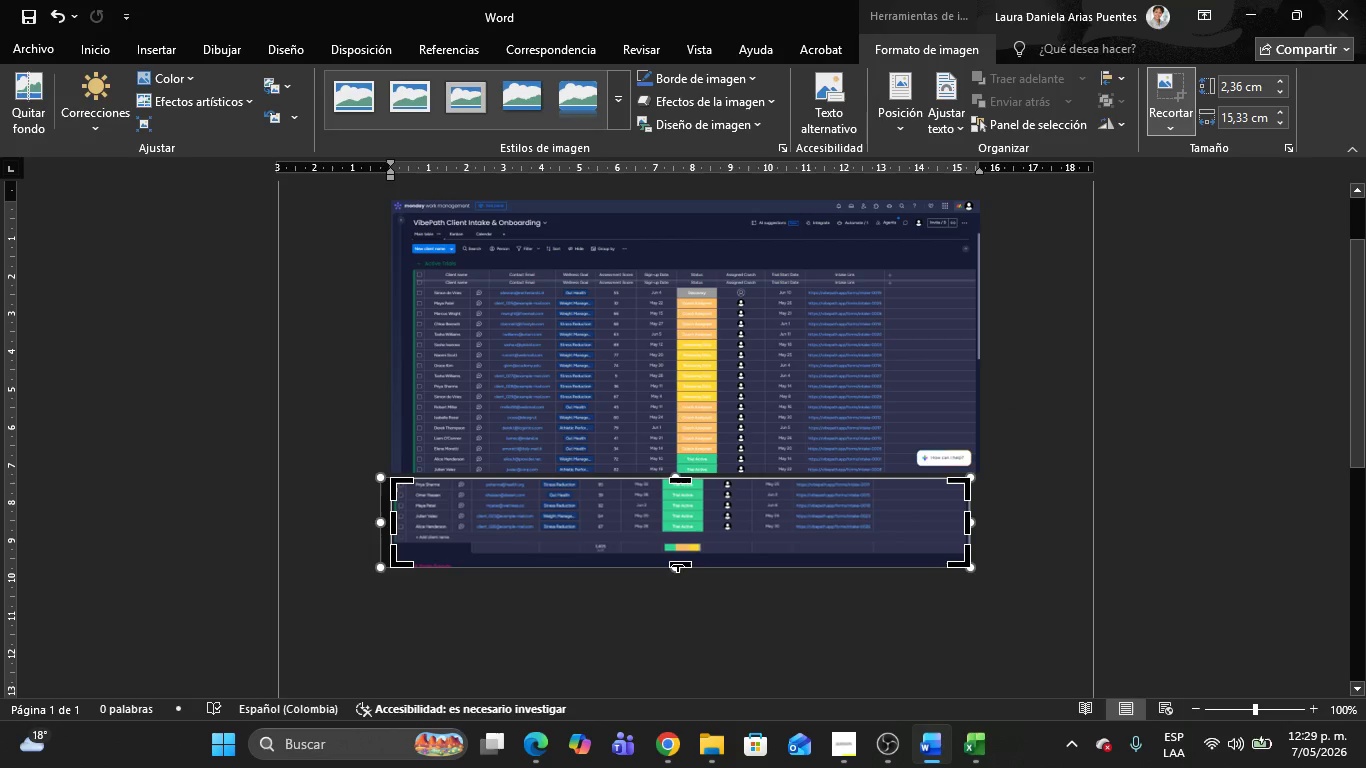 
left_click([678, 560])
 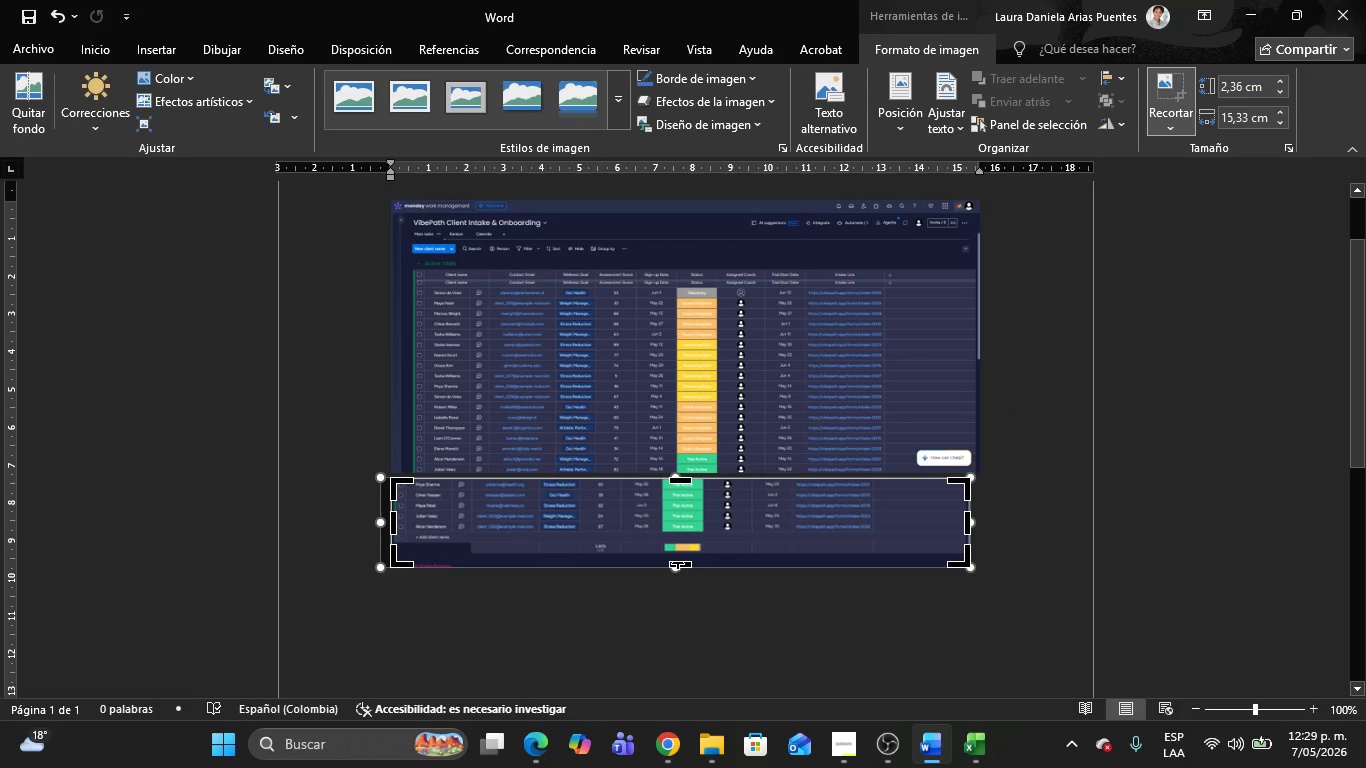 
left_click_drag(start_coordinate=[678, 562], to_coordinate=[678, 557])
 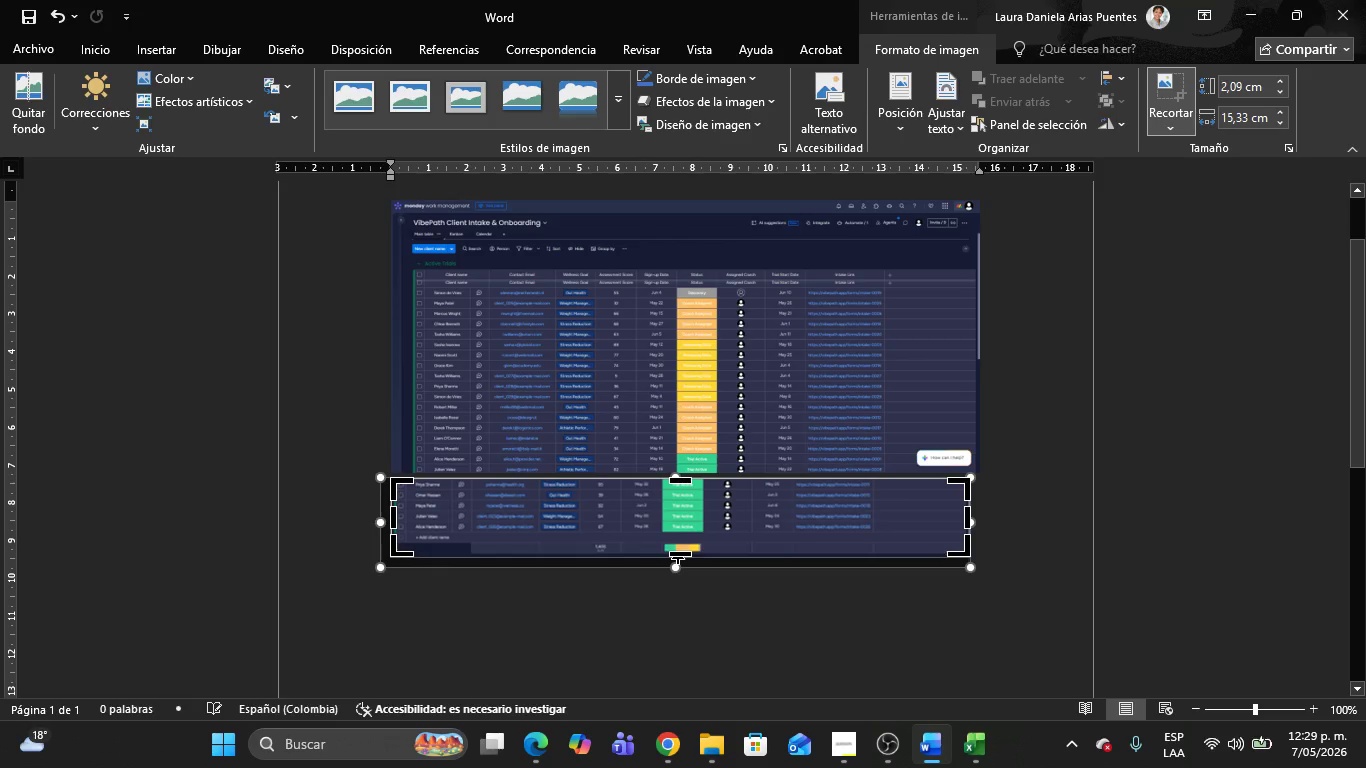 
left_click([678, 557])
 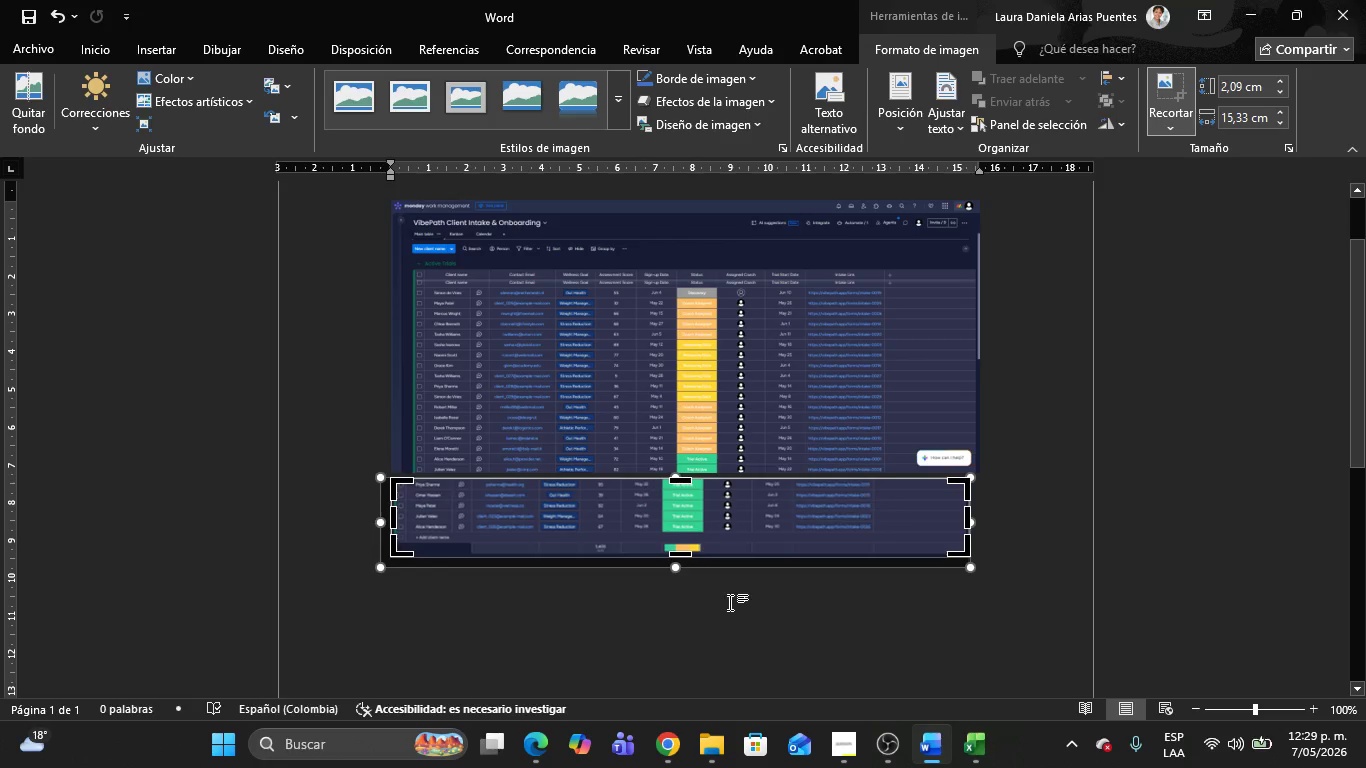 
left_click([730, 602])
 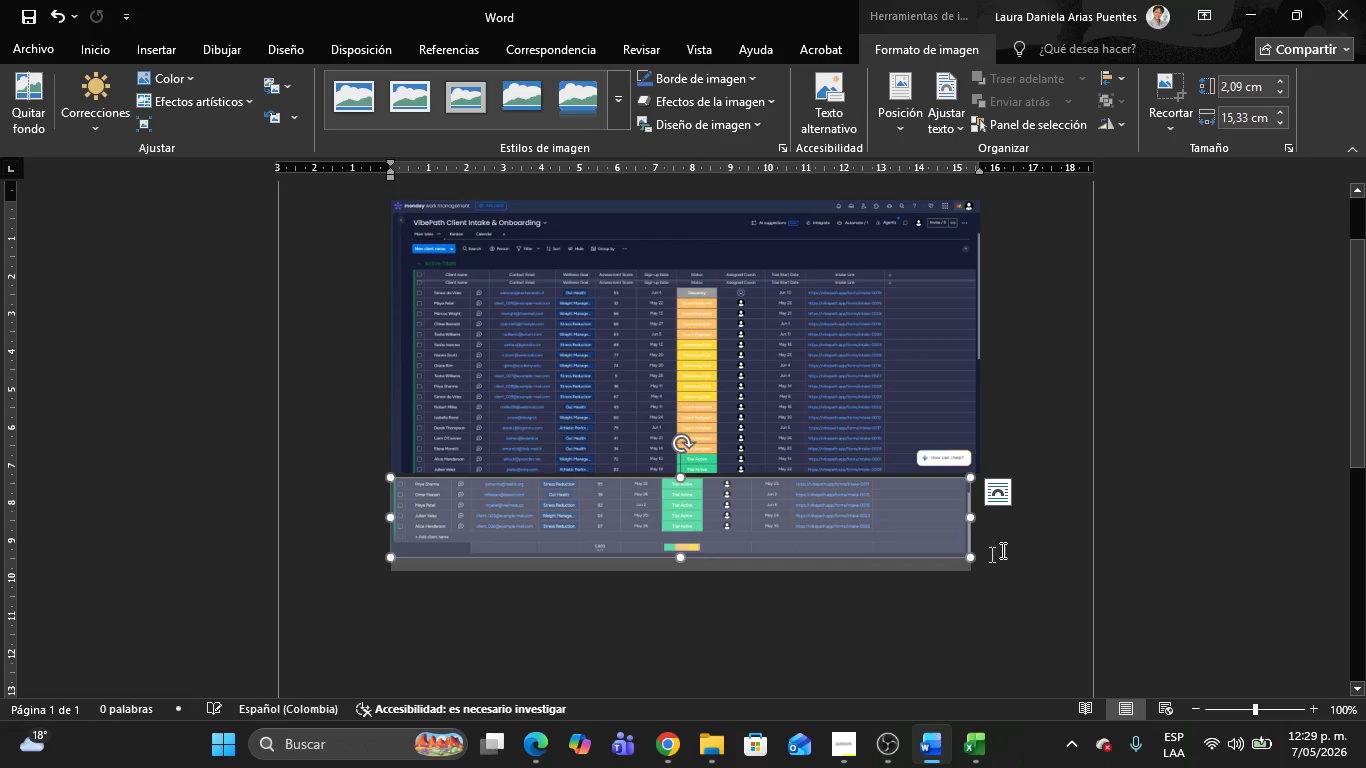 
left_click([1019, 543])
 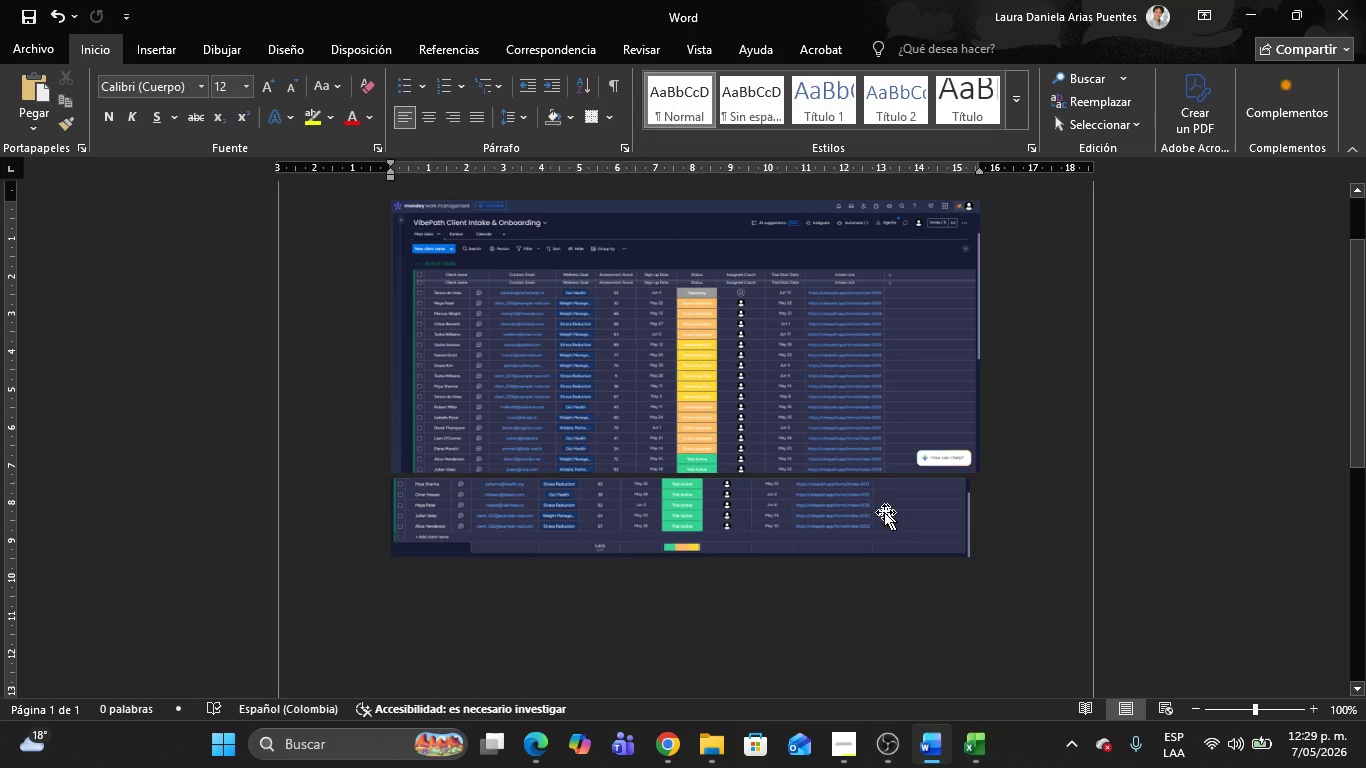 
left_click([851, 531])
 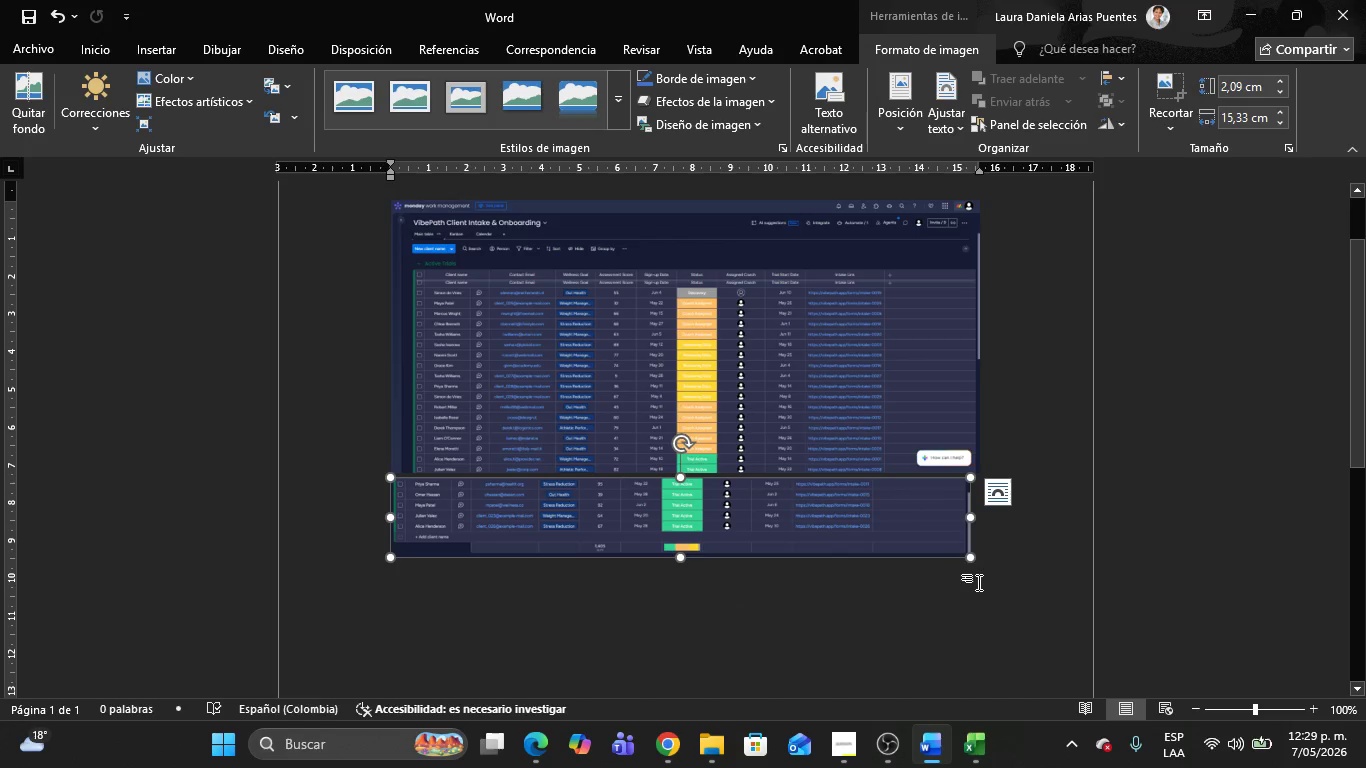 
left_click([1018, 535])
 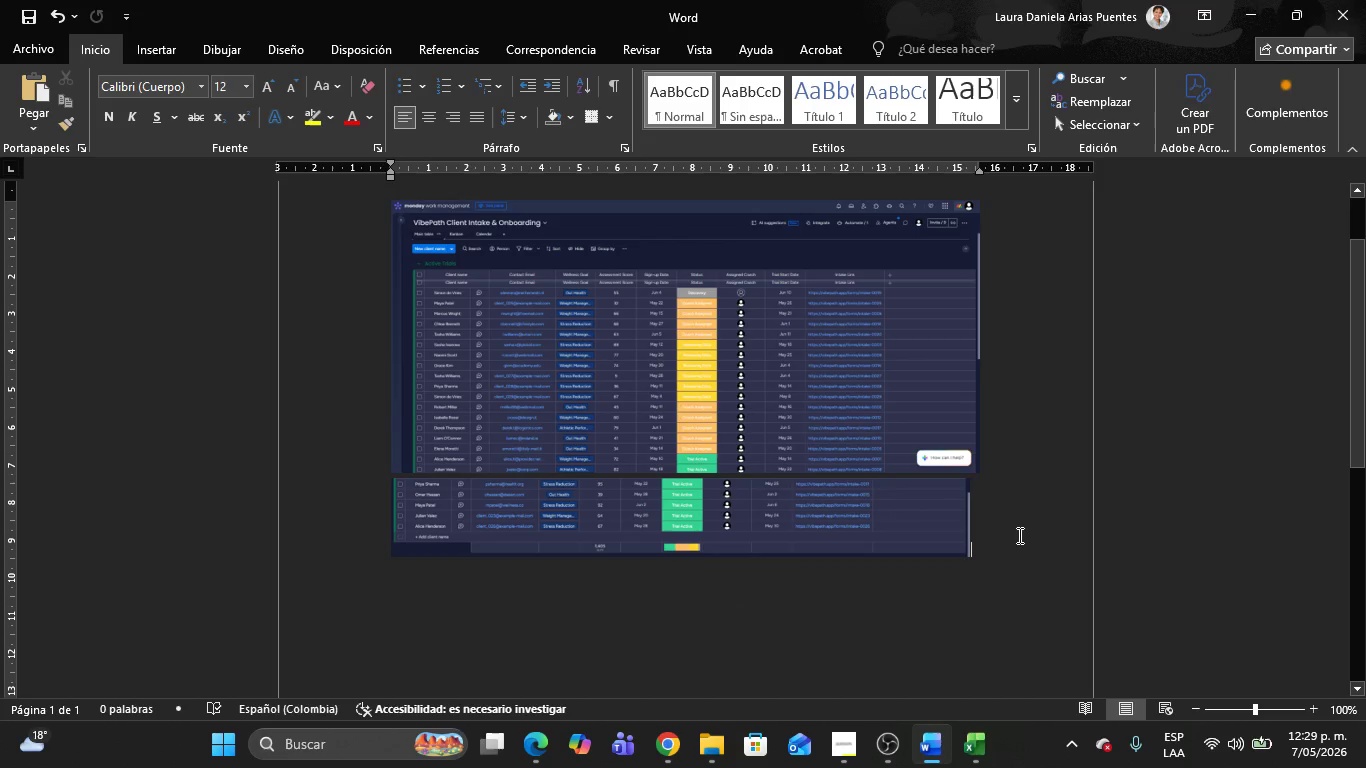 
key(Alt+AltLeft)
 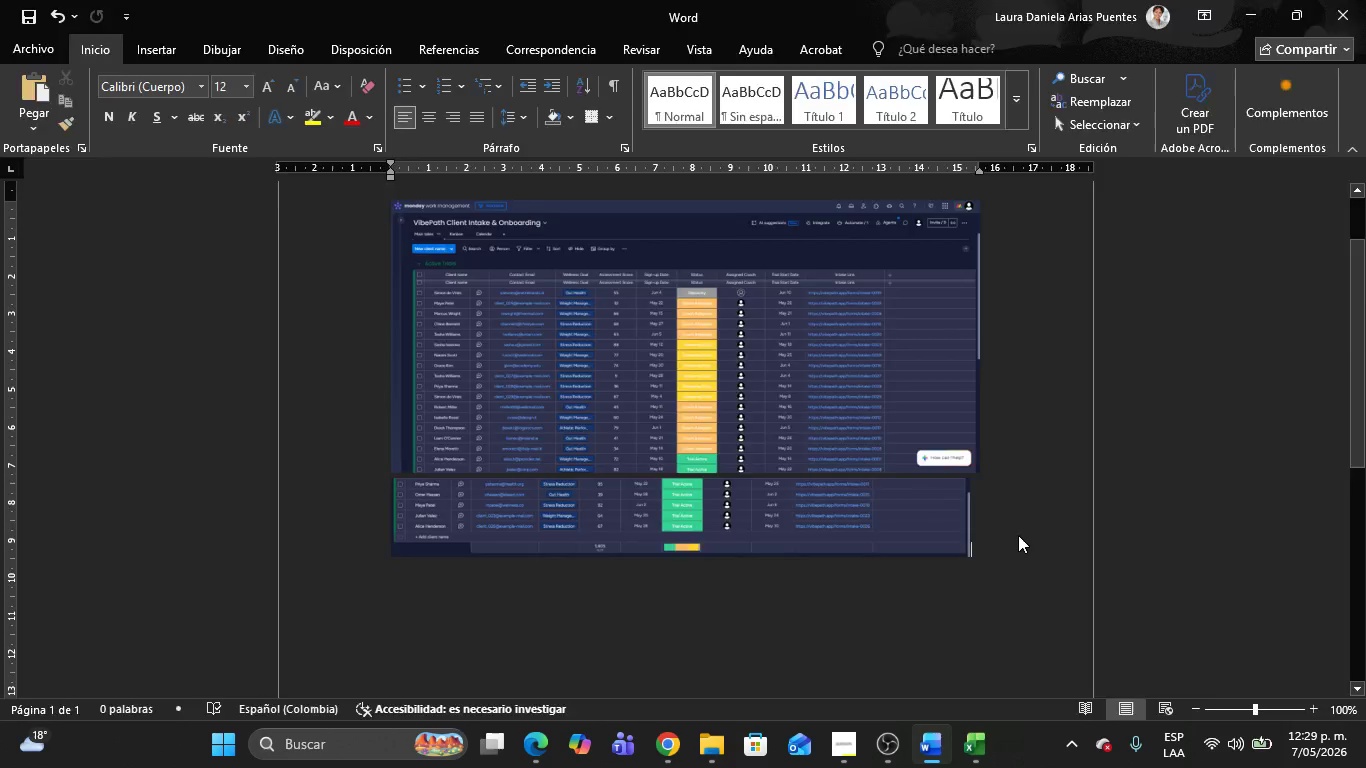 
key(Alt+Tab)
 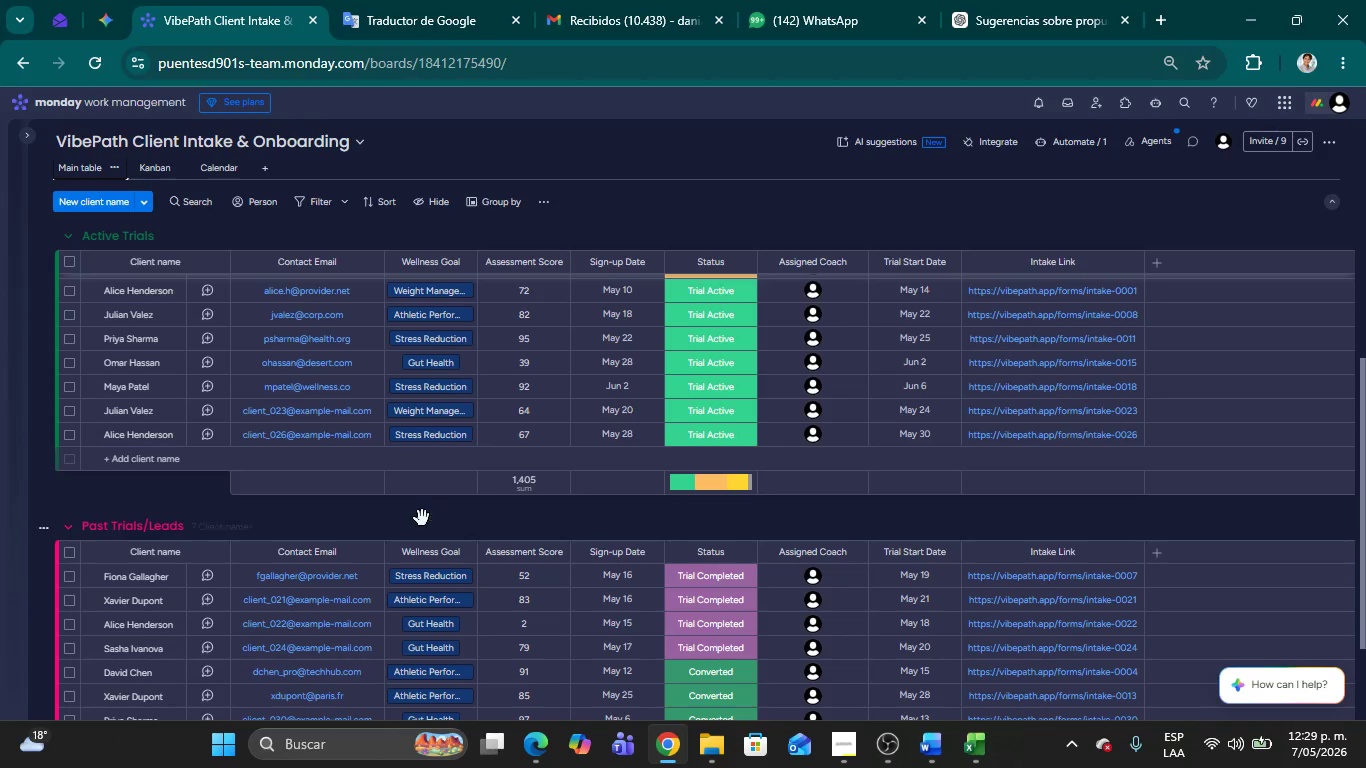 
scroll: coordinate [1245, 572], scroll_direction: down, amount: 2.0
 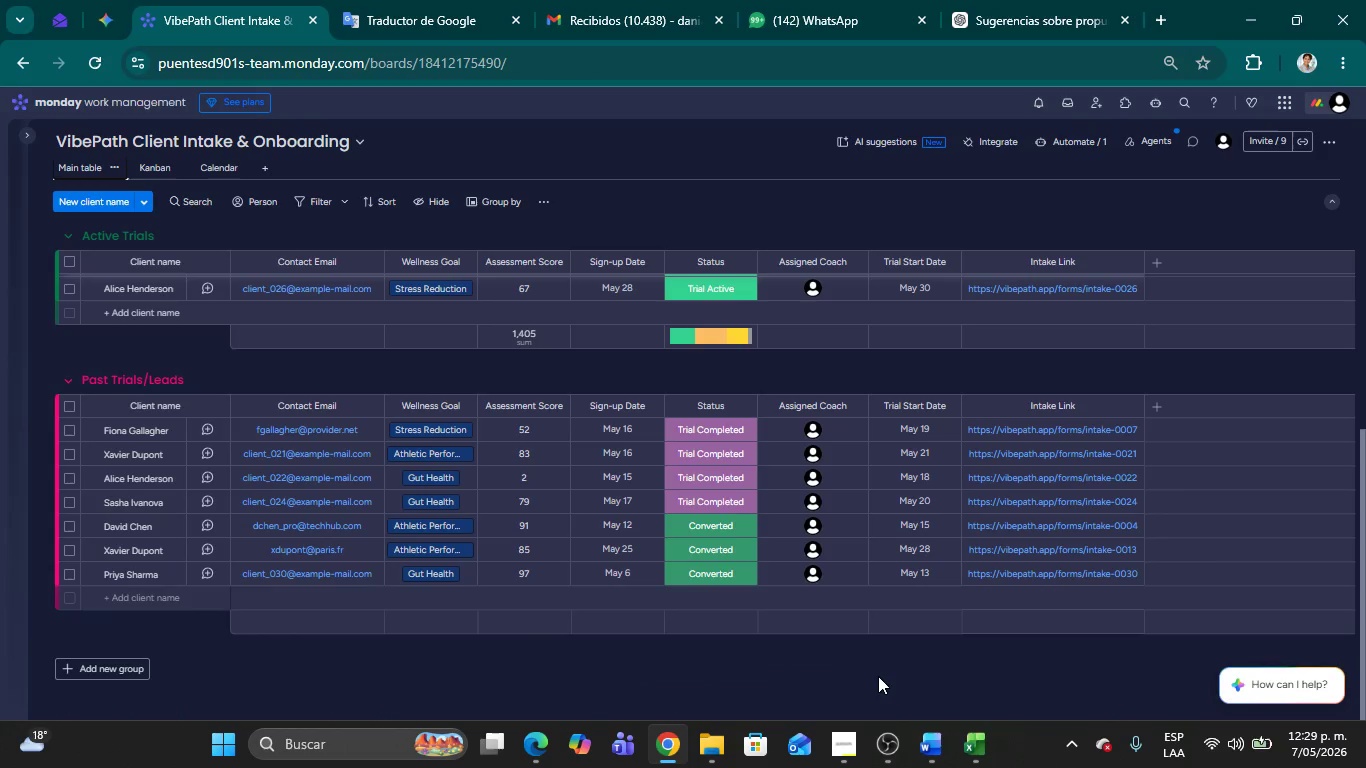 
key(Meta+Shift+MetaLeft)
 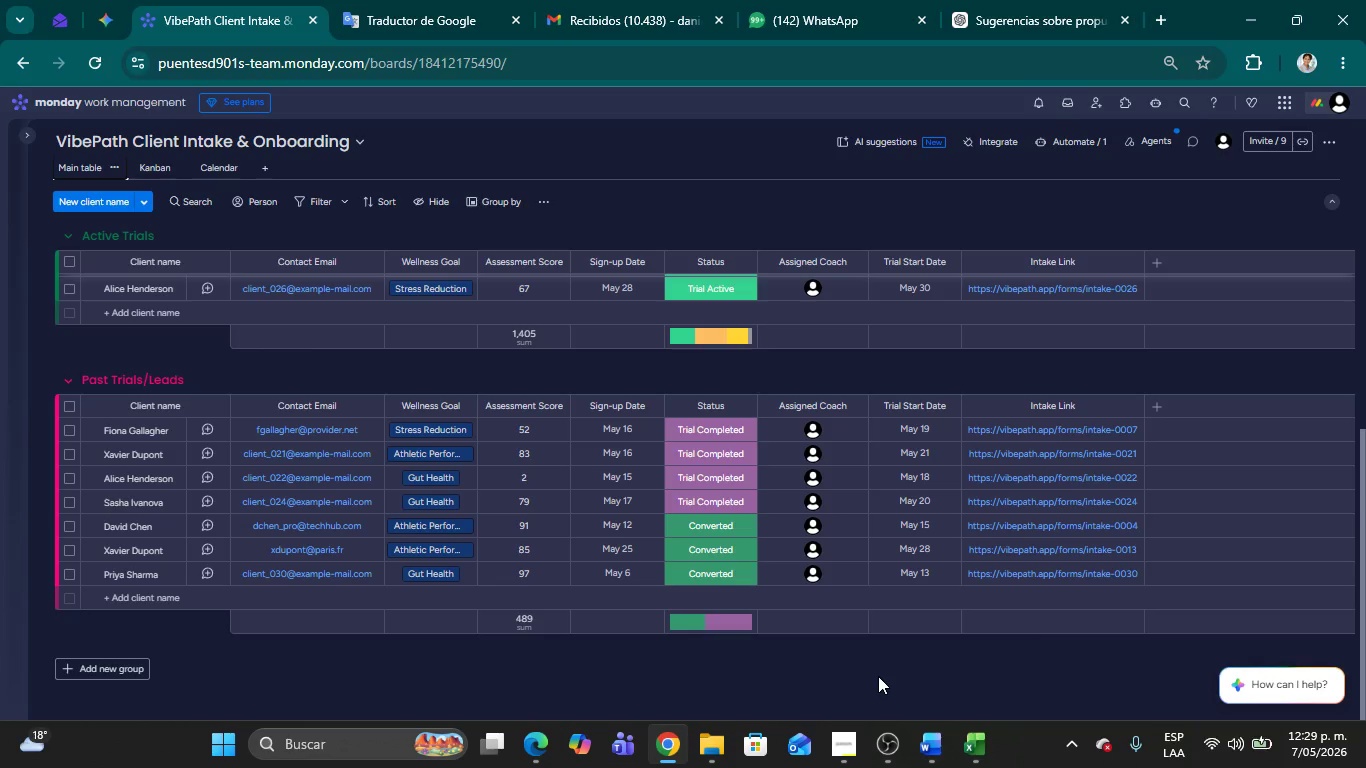 
key(Meta+Shift+S)
 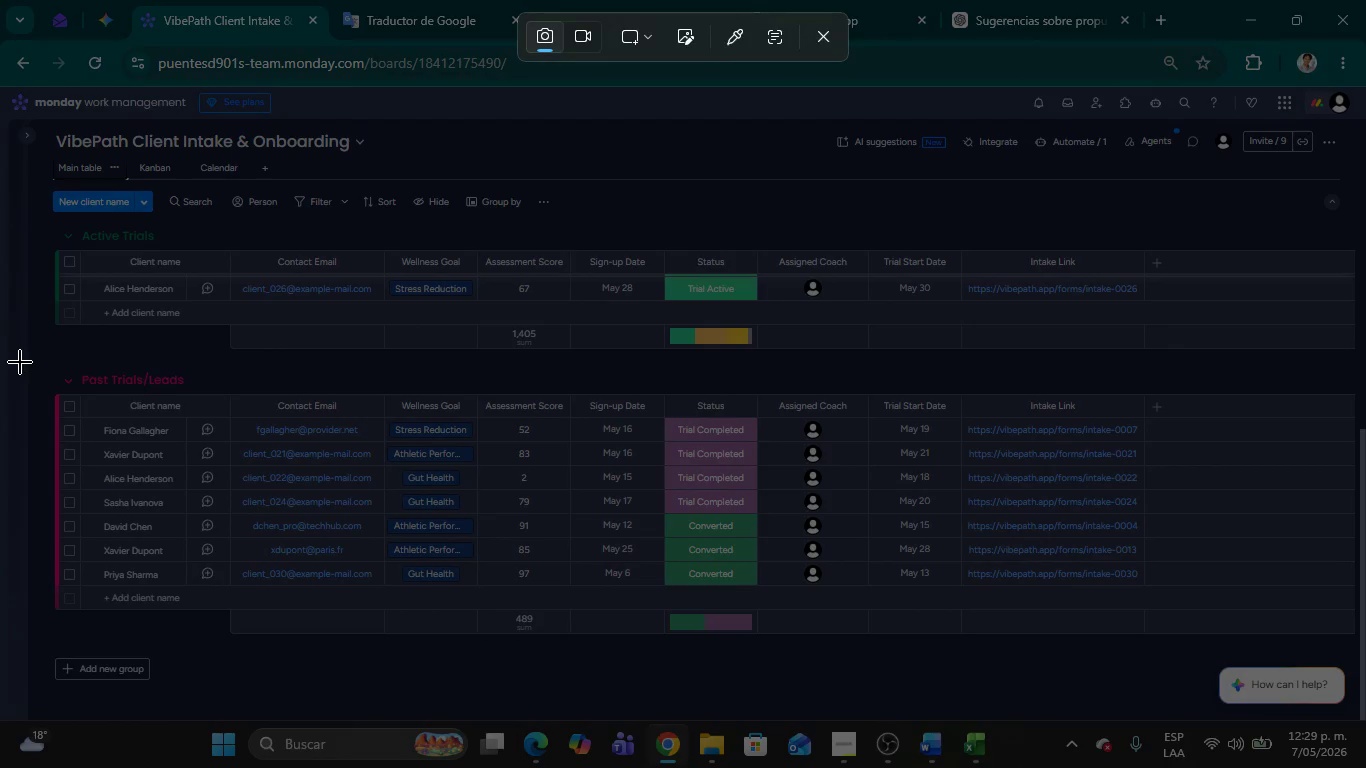 
left_click_drag(start_coordinate=[33, 356], to_coordinate=[1365, 643])
 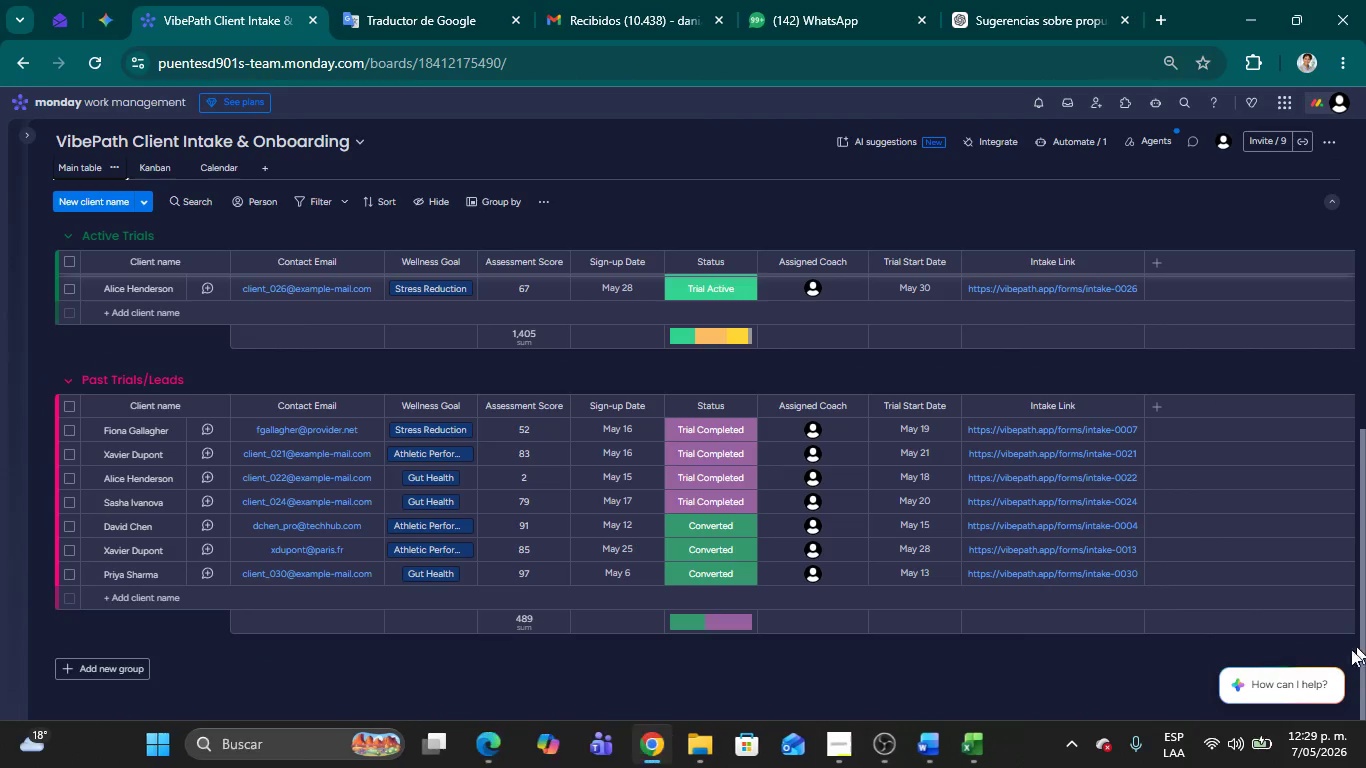 
key(Alt+AltLeft)
 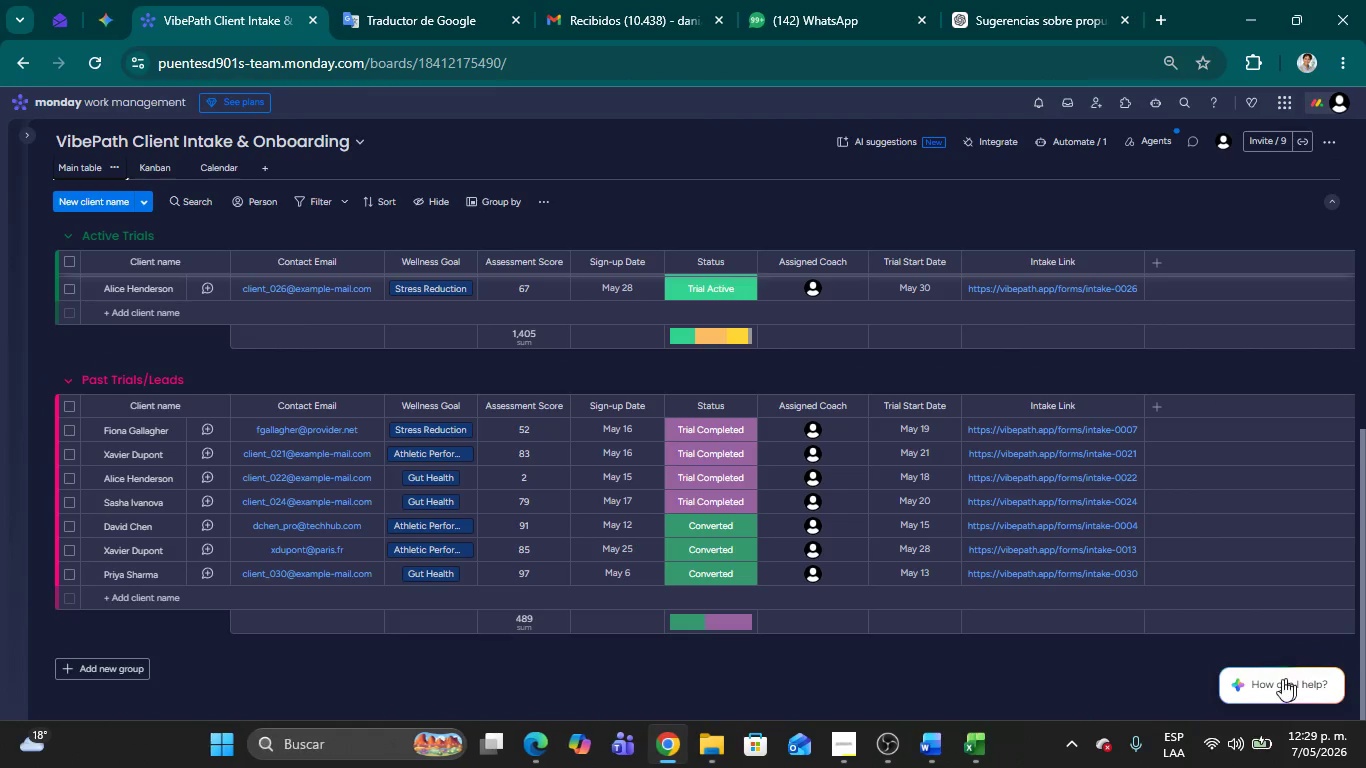 
key(Alt+Tab)
 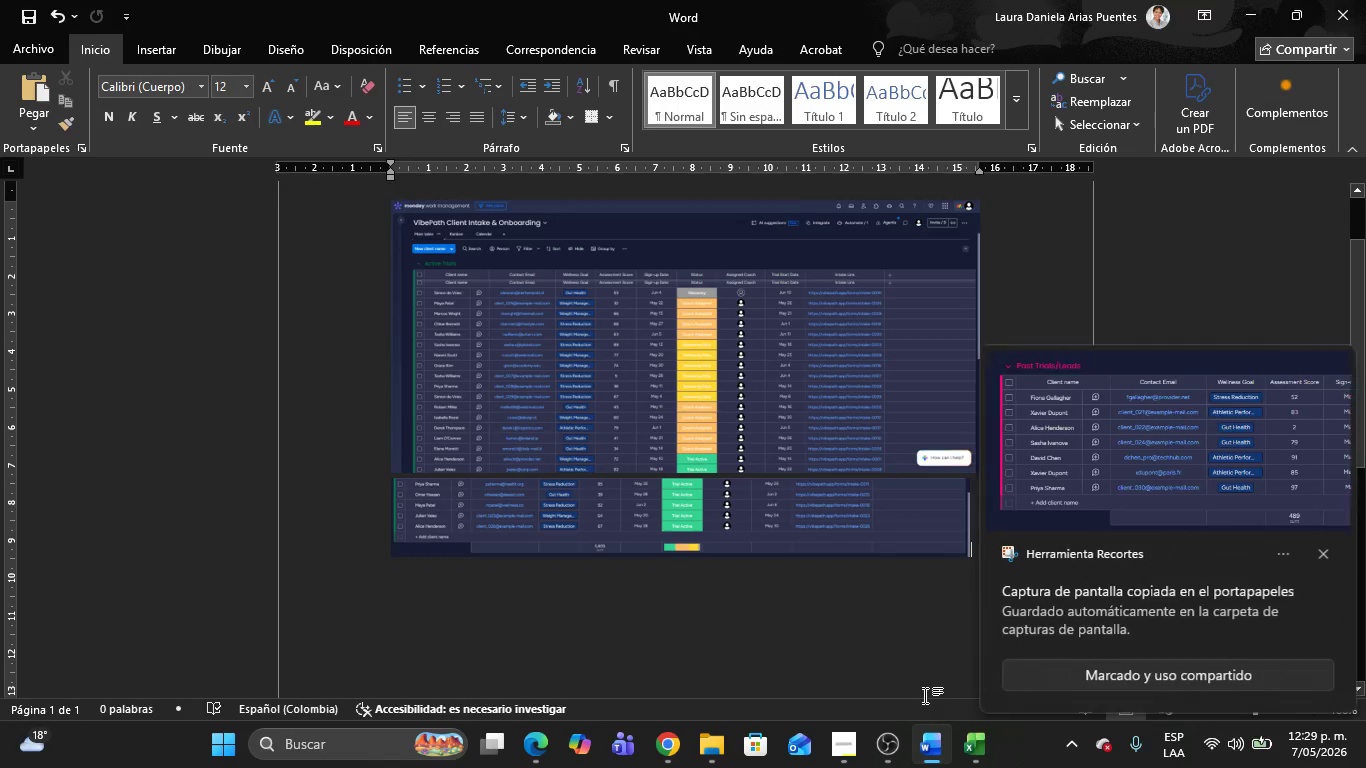 
key(Control+V)
 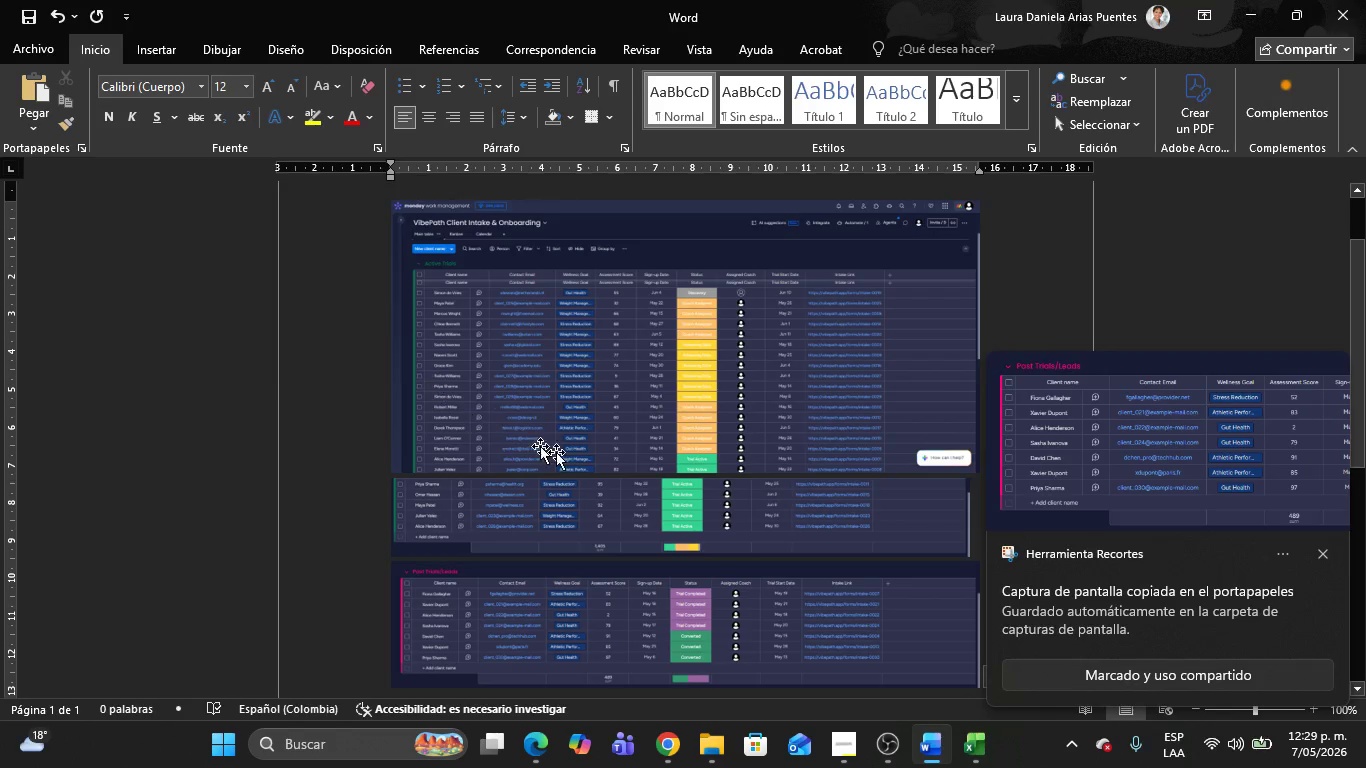 
left_click([587, 510])
 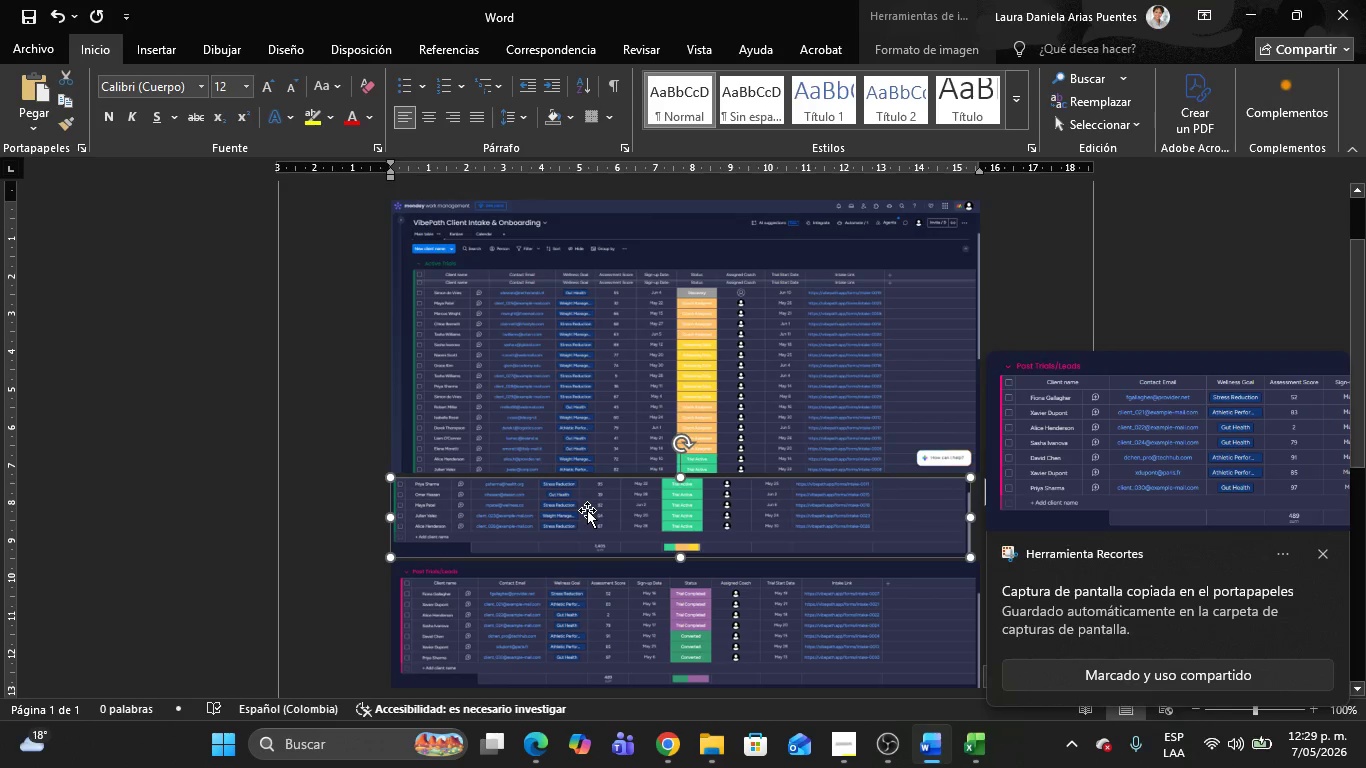 
key(Delete)
 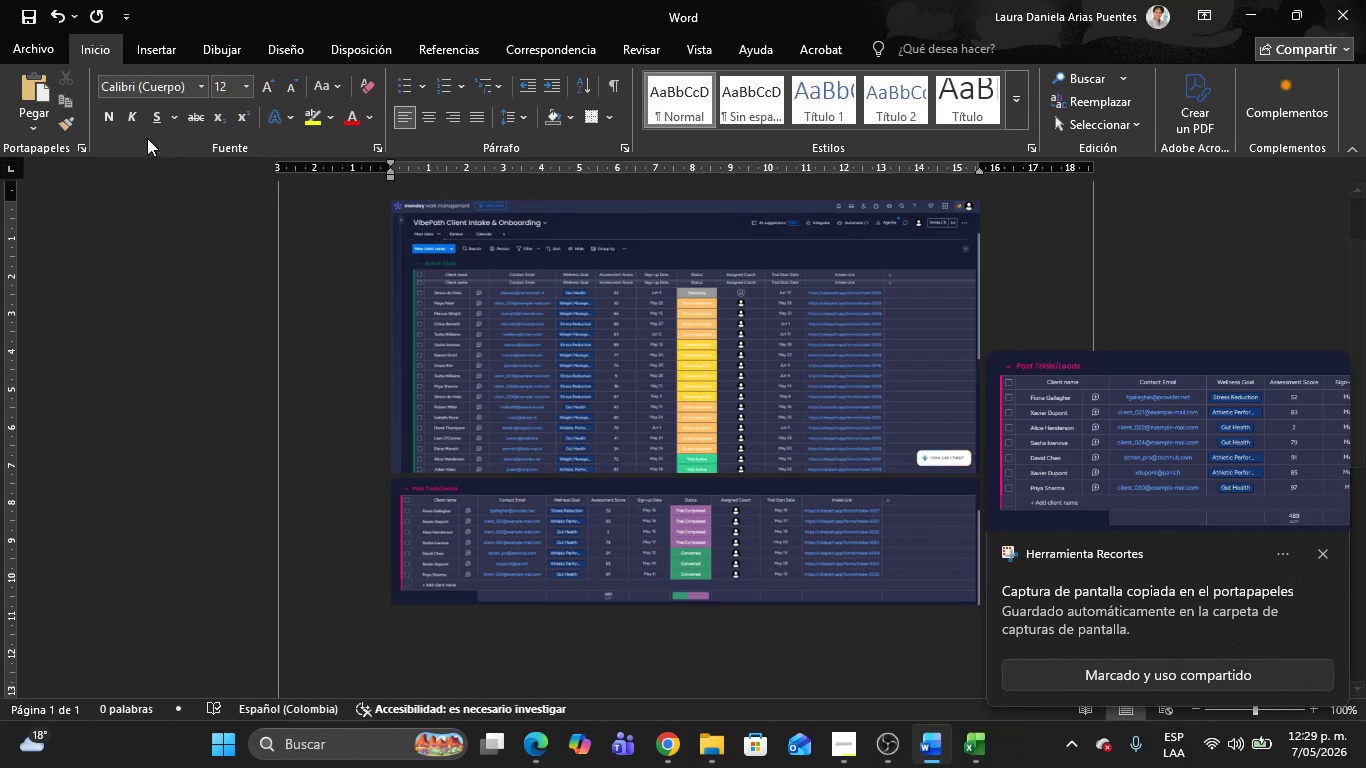 
left_click([24, 40])
 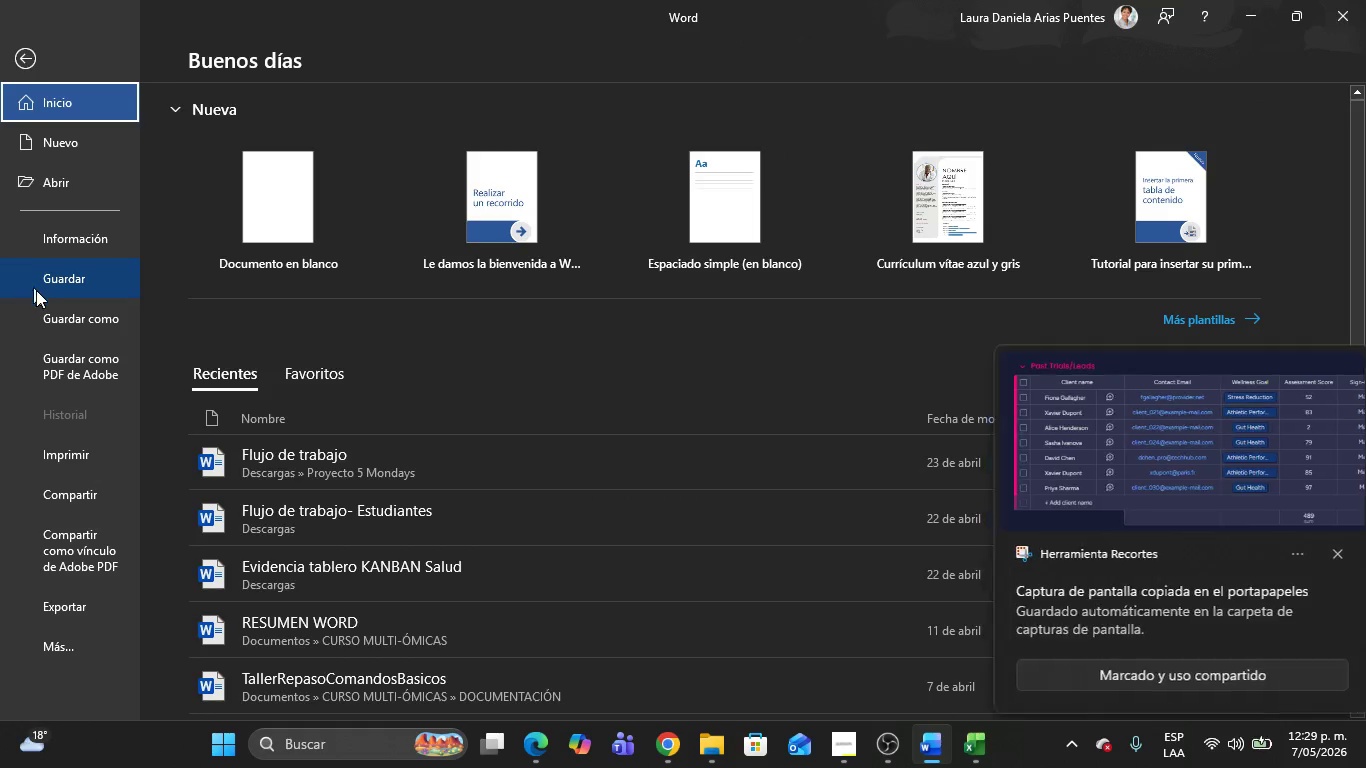 
left_click([67, 320])
 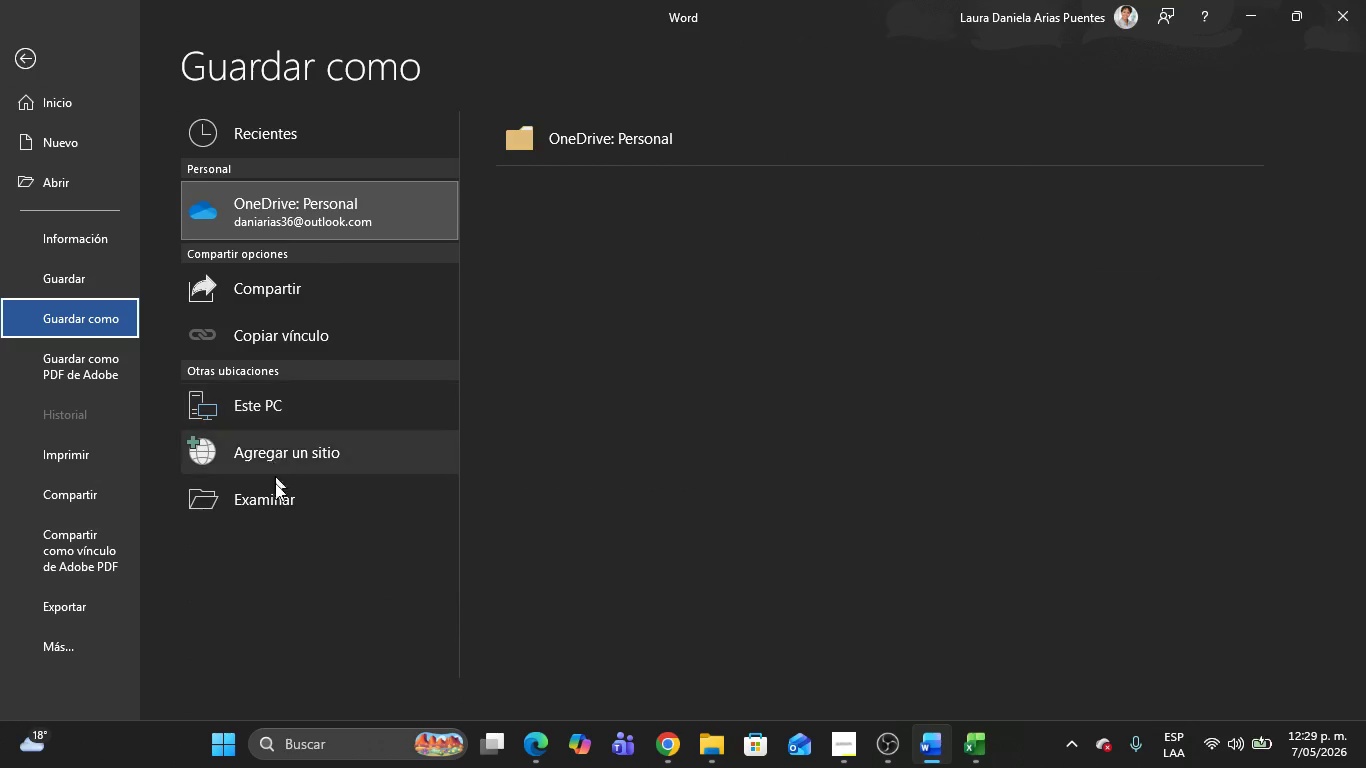 
left_click([275, 503])
 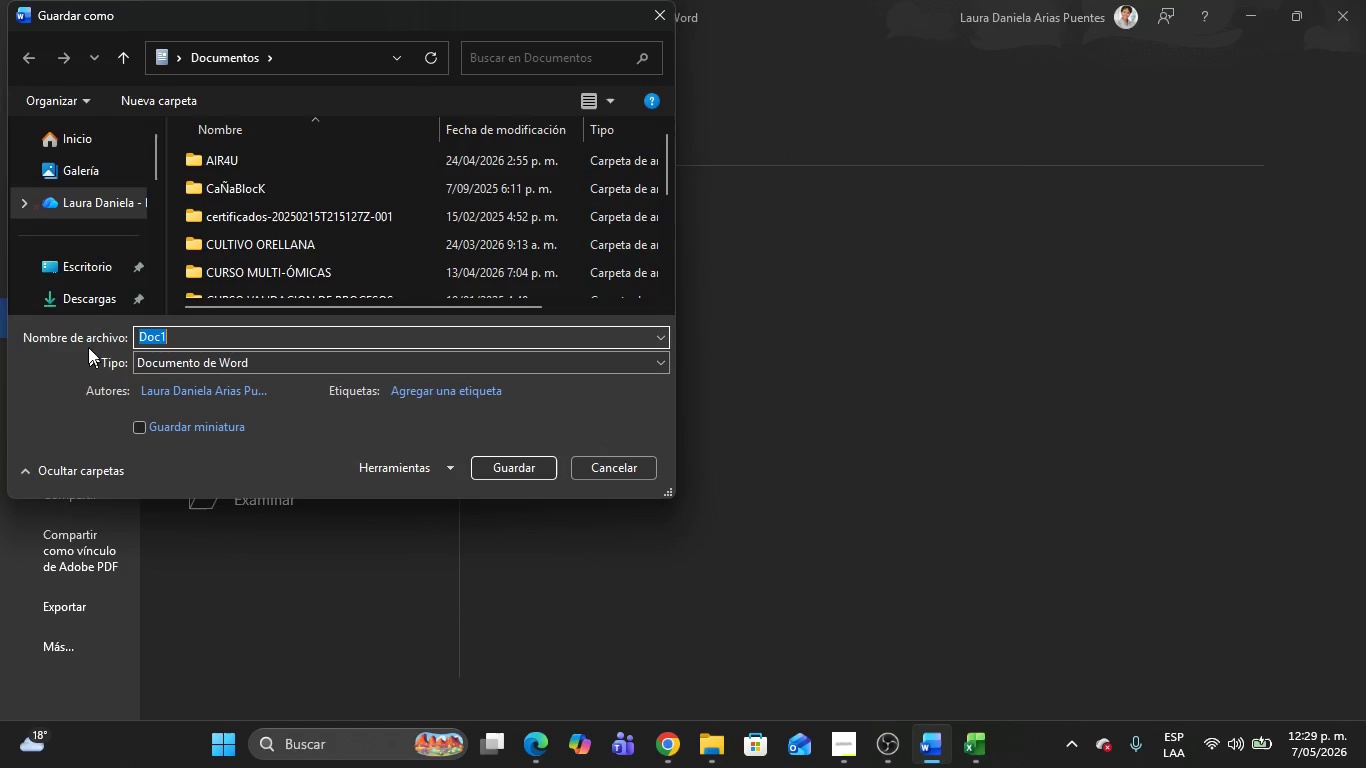 
left_click([85, 298])
 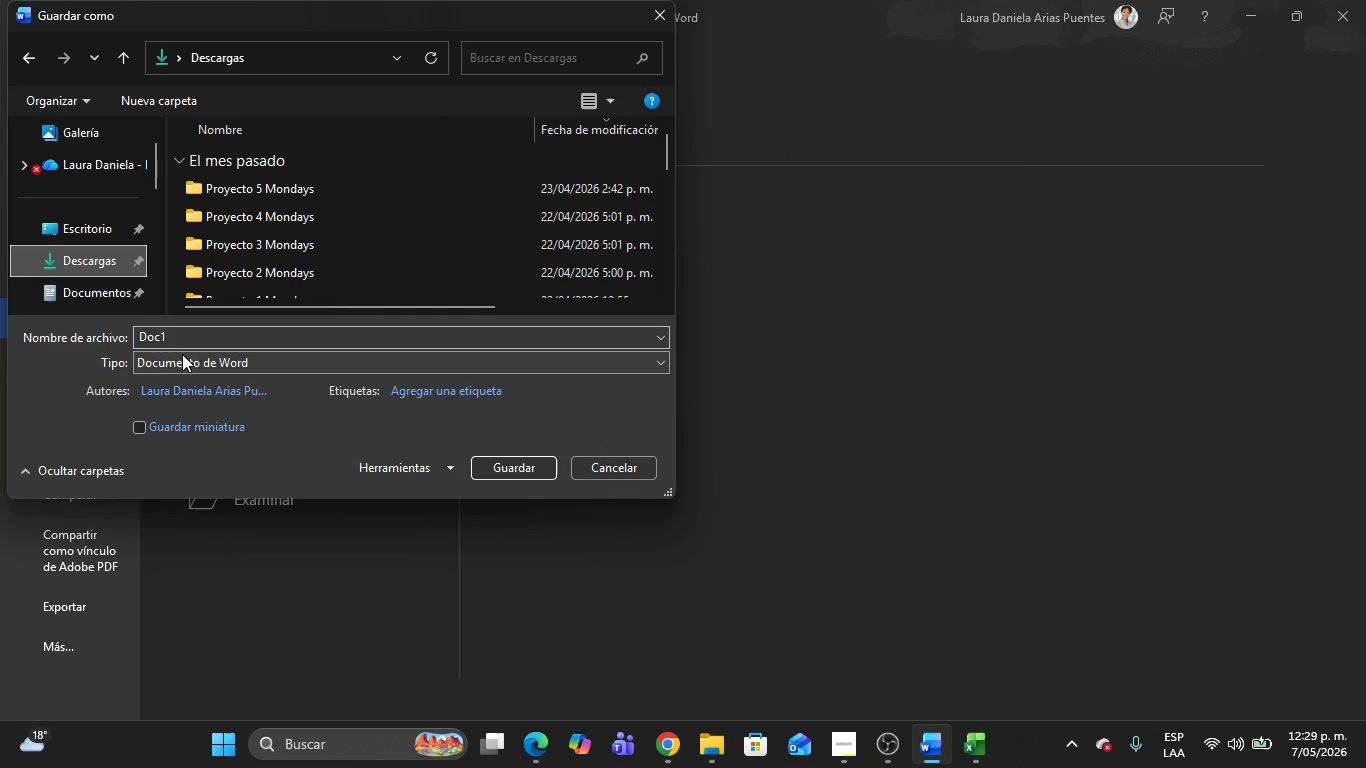 
left_click([183, 355])
 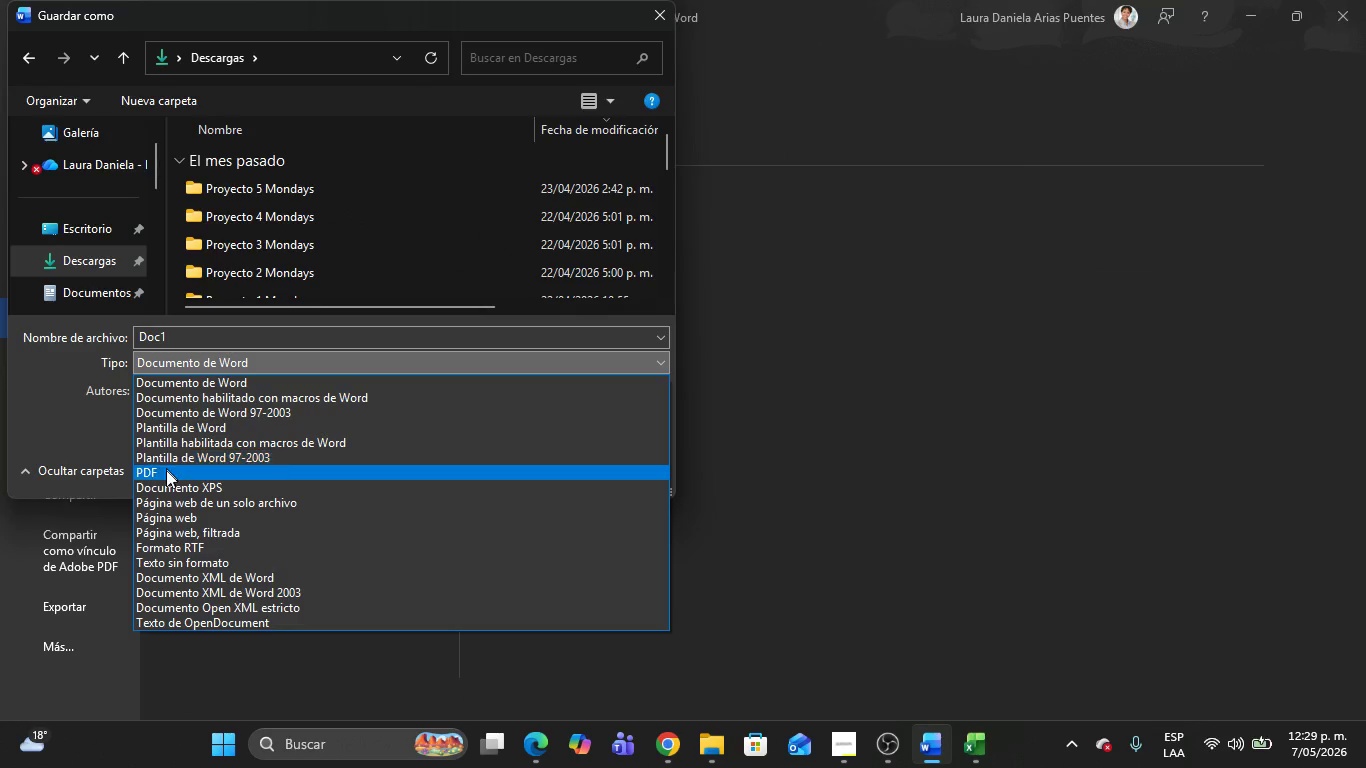 
left_click([166, 472])
 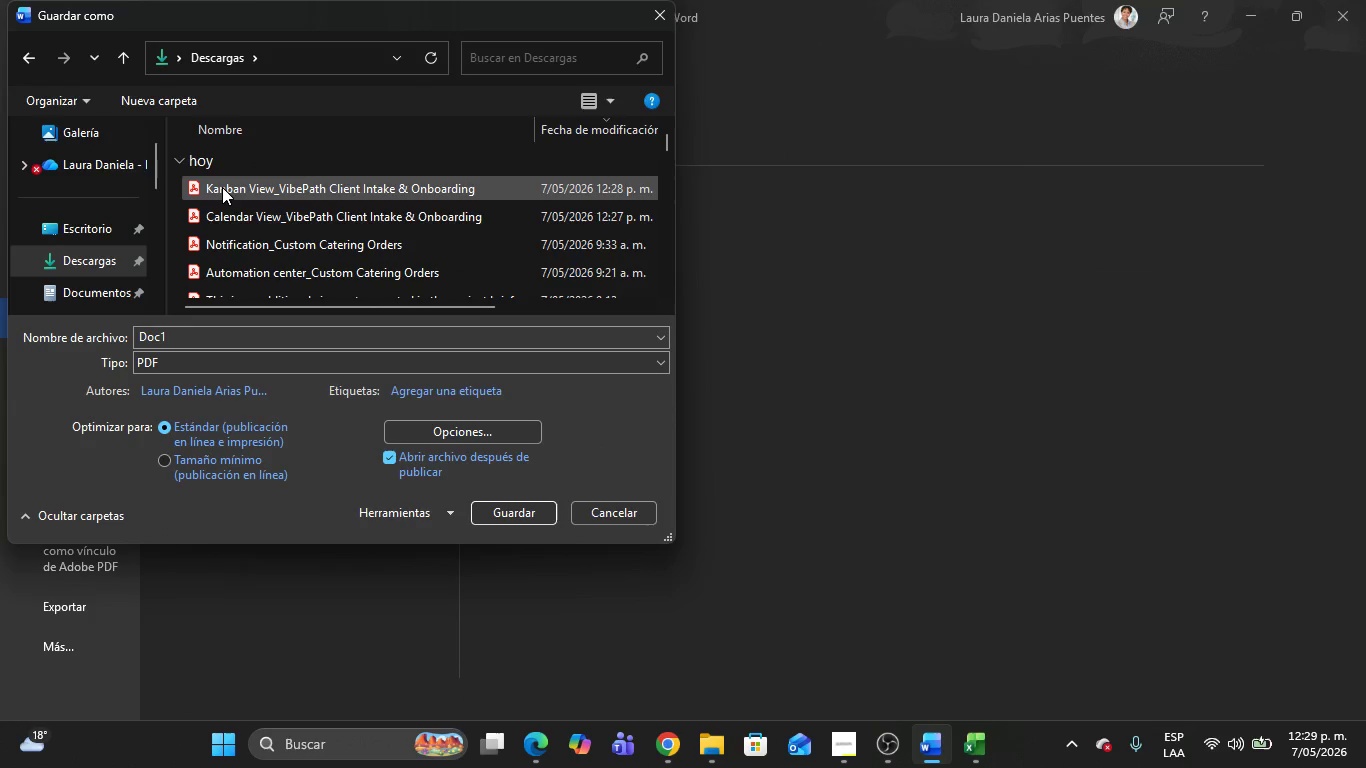 
left_click([222, 187])
 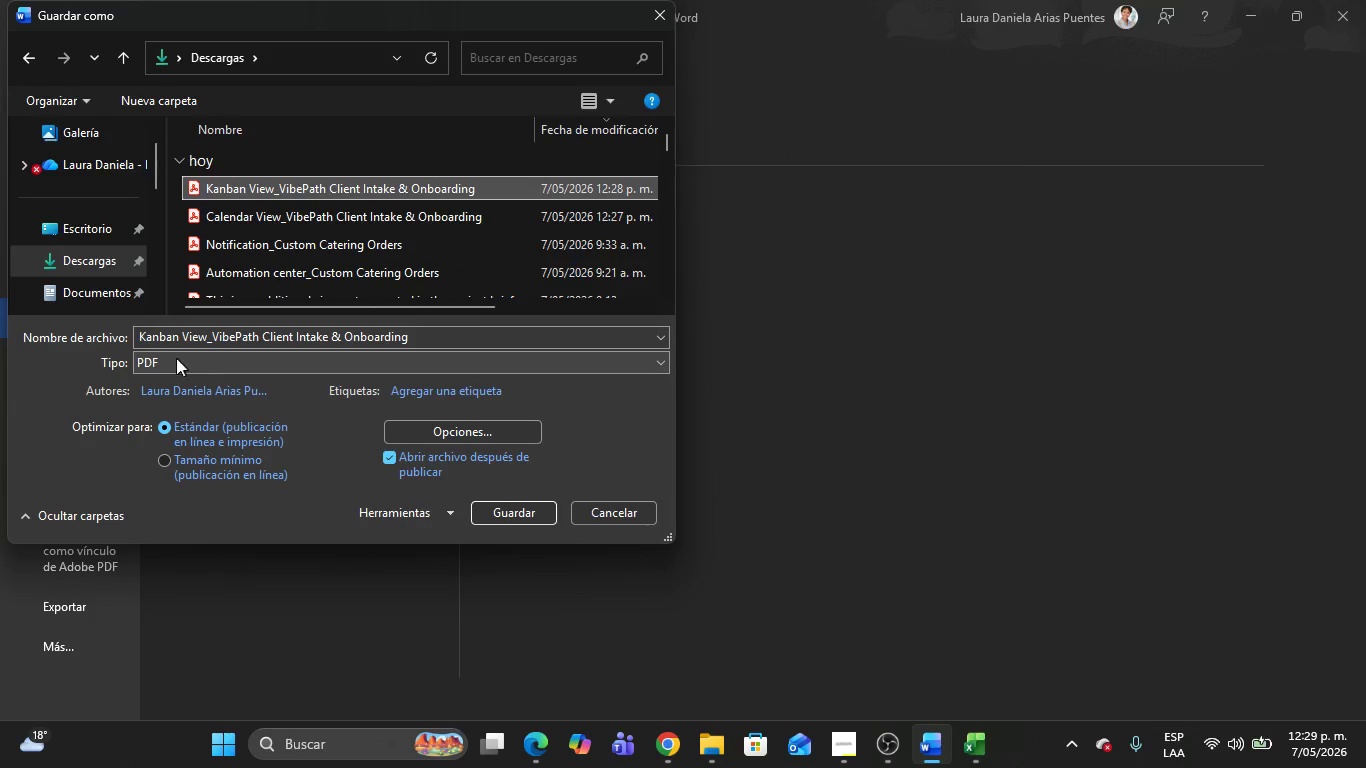 
left_click([176, 341])
 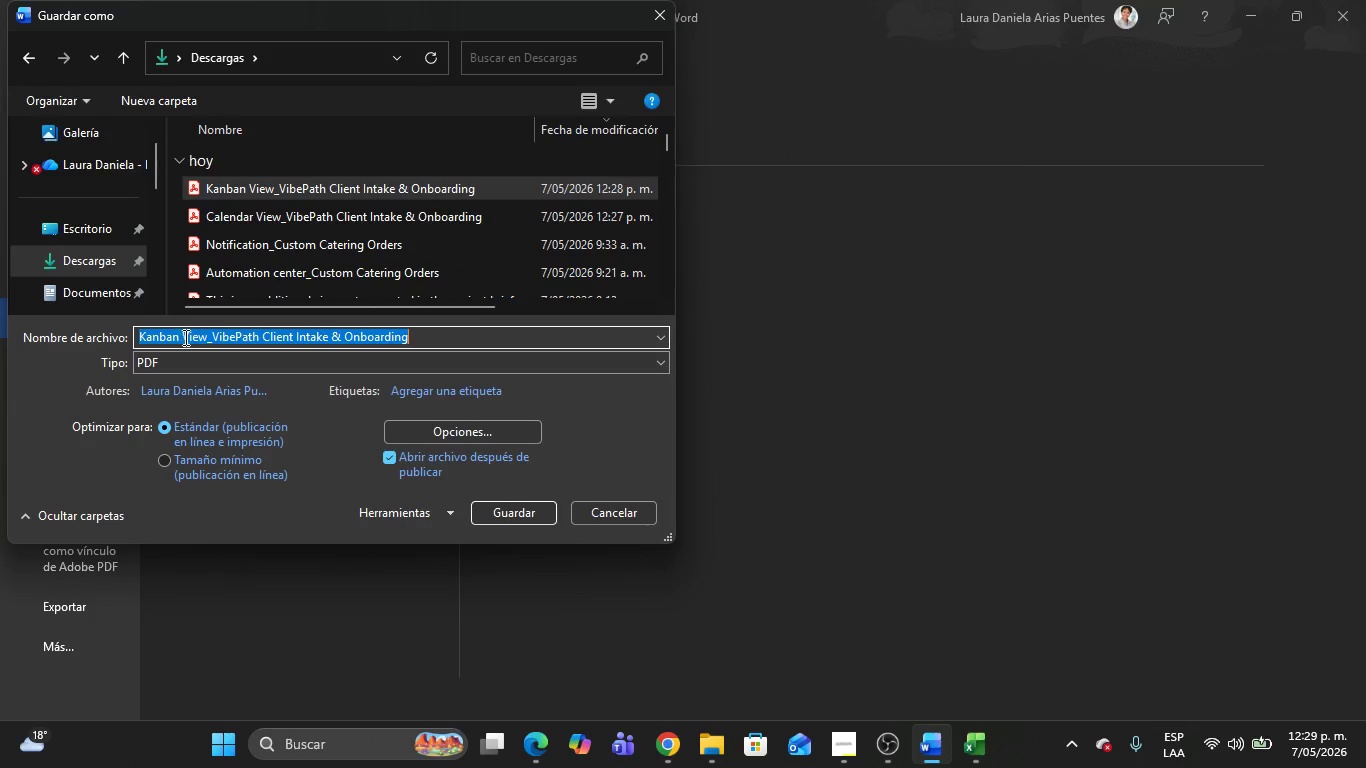 
left_click([184, 337])
 